 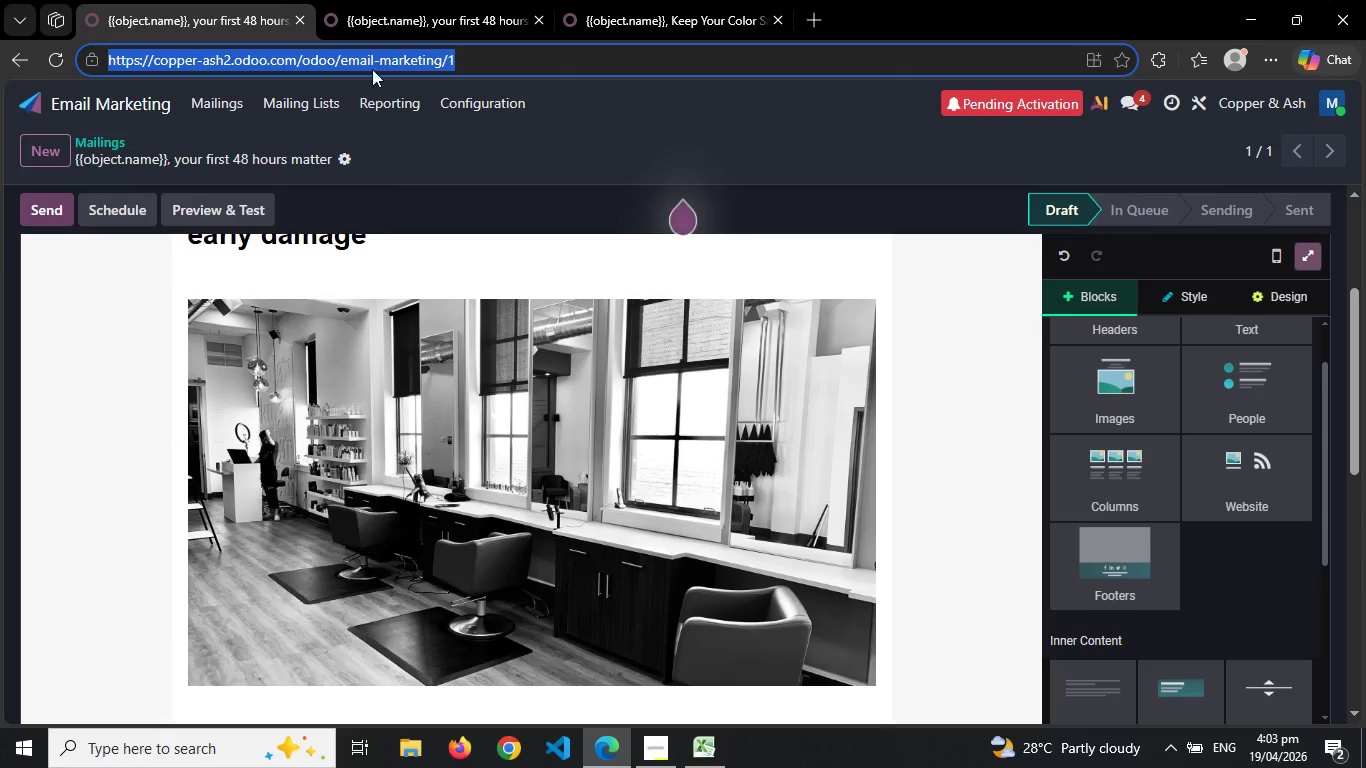 
left_click([935, 343])
 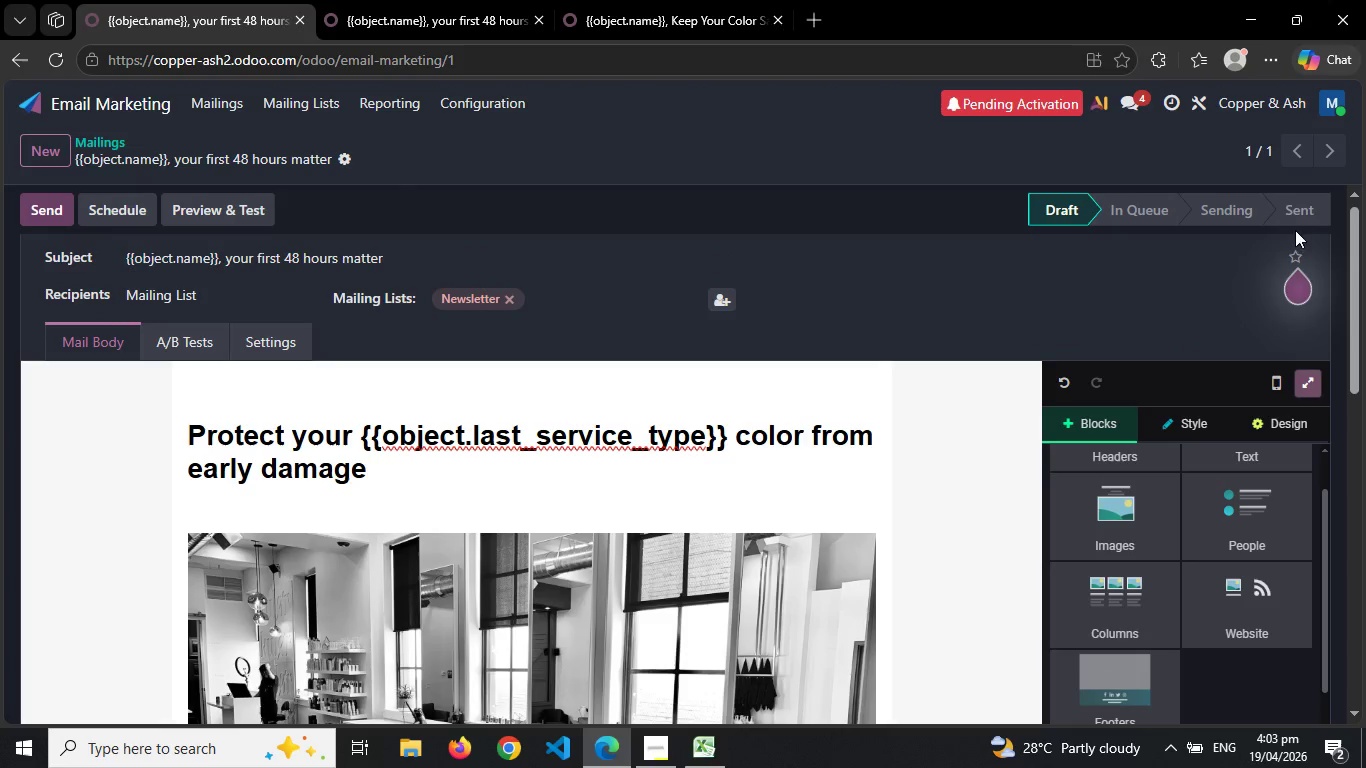 
left_click([1300, 382])
 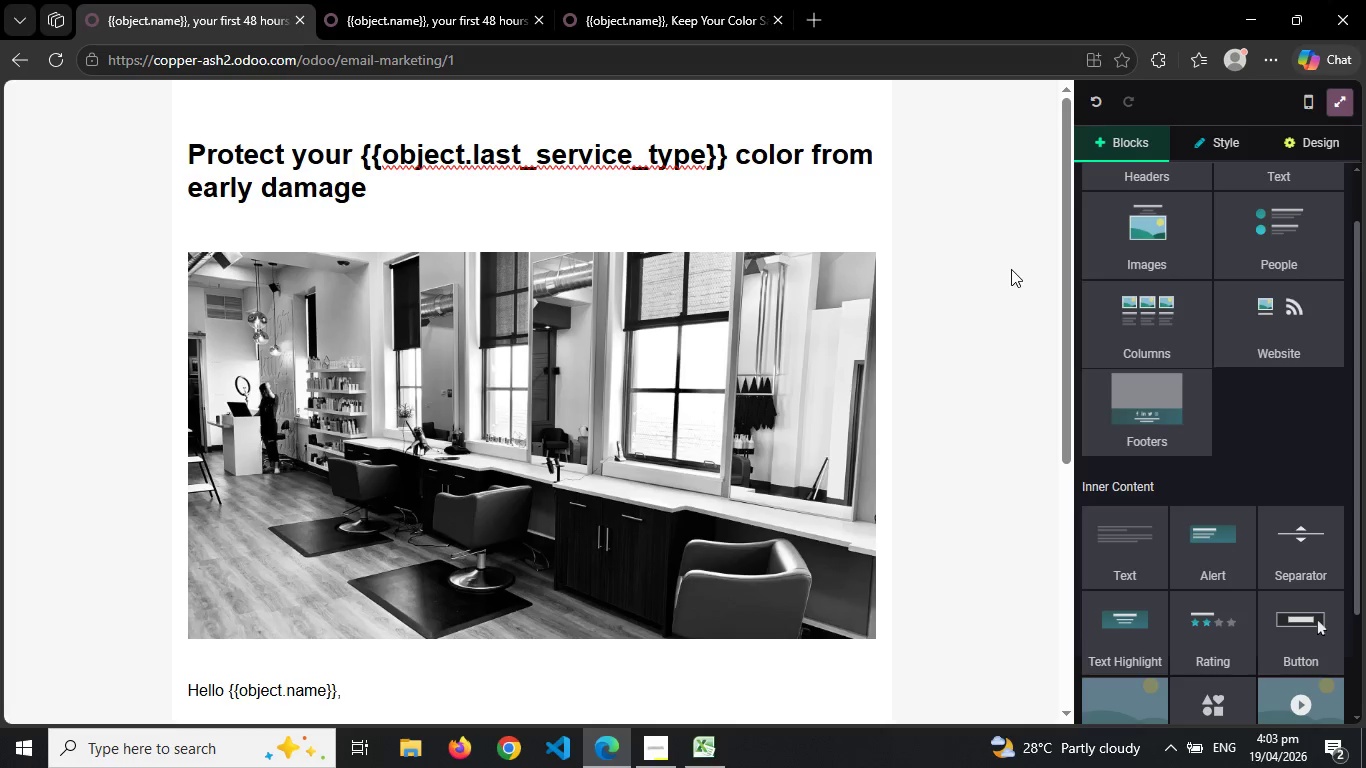 
hold_key(key=ControlLeft, duration=0.38)
 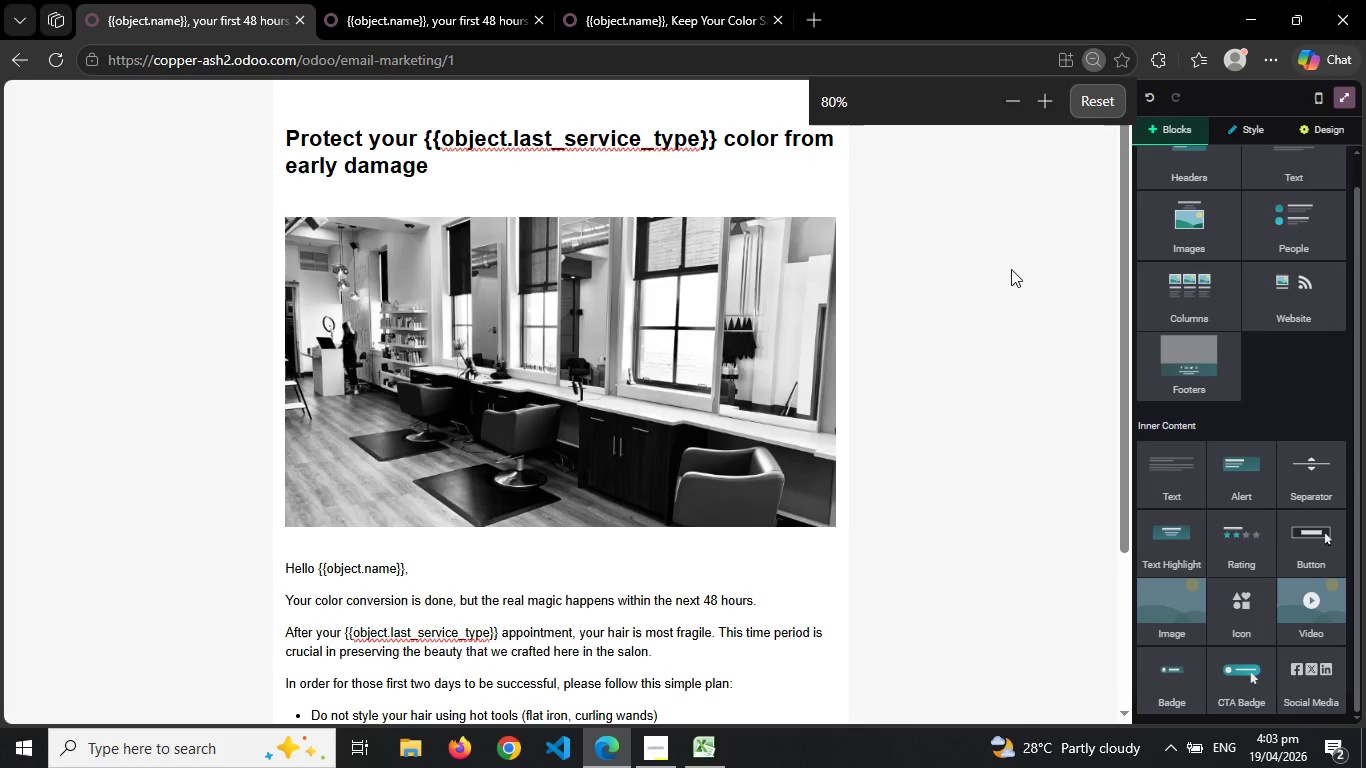 
hold_key(key=ControlLeft, duration=3.44)
 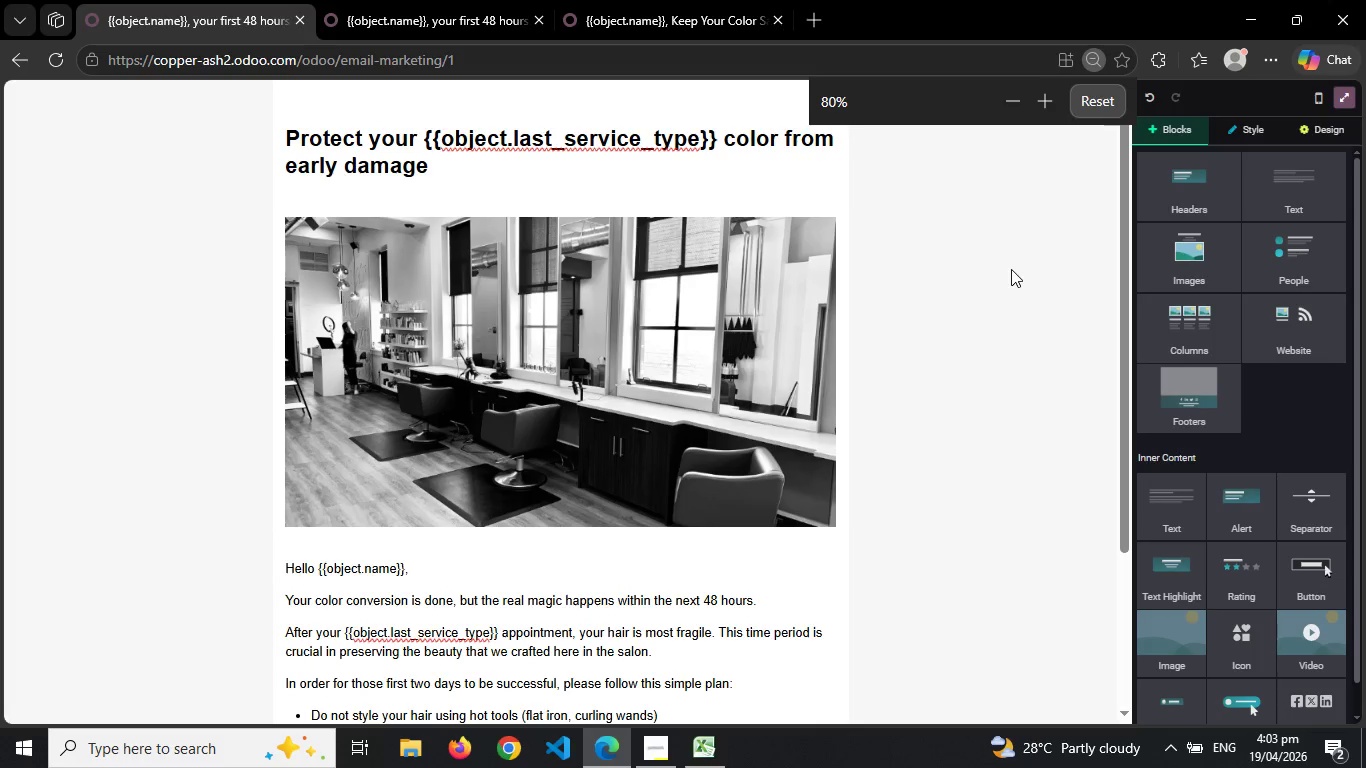 
left_click([1011, 269])
 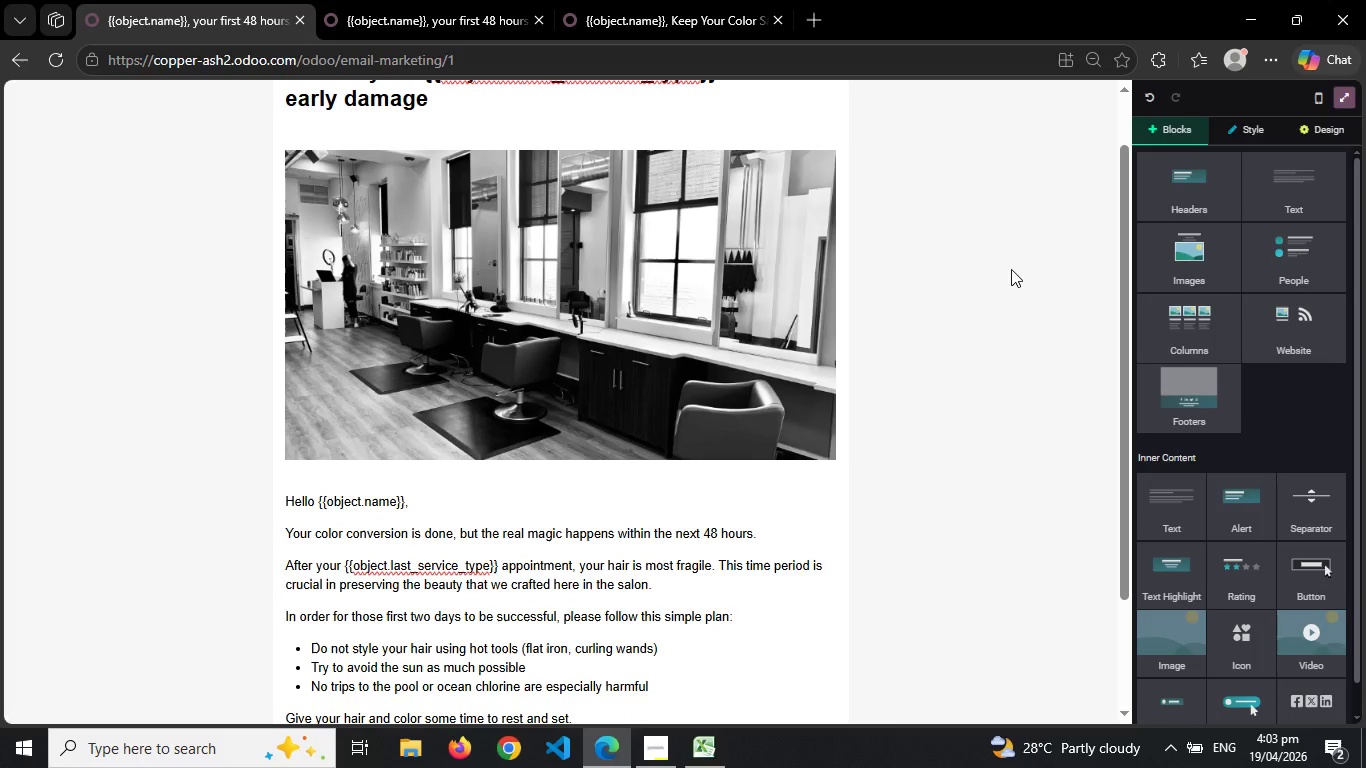 
hold_key(key=ControlLeft, duration=1.19)
 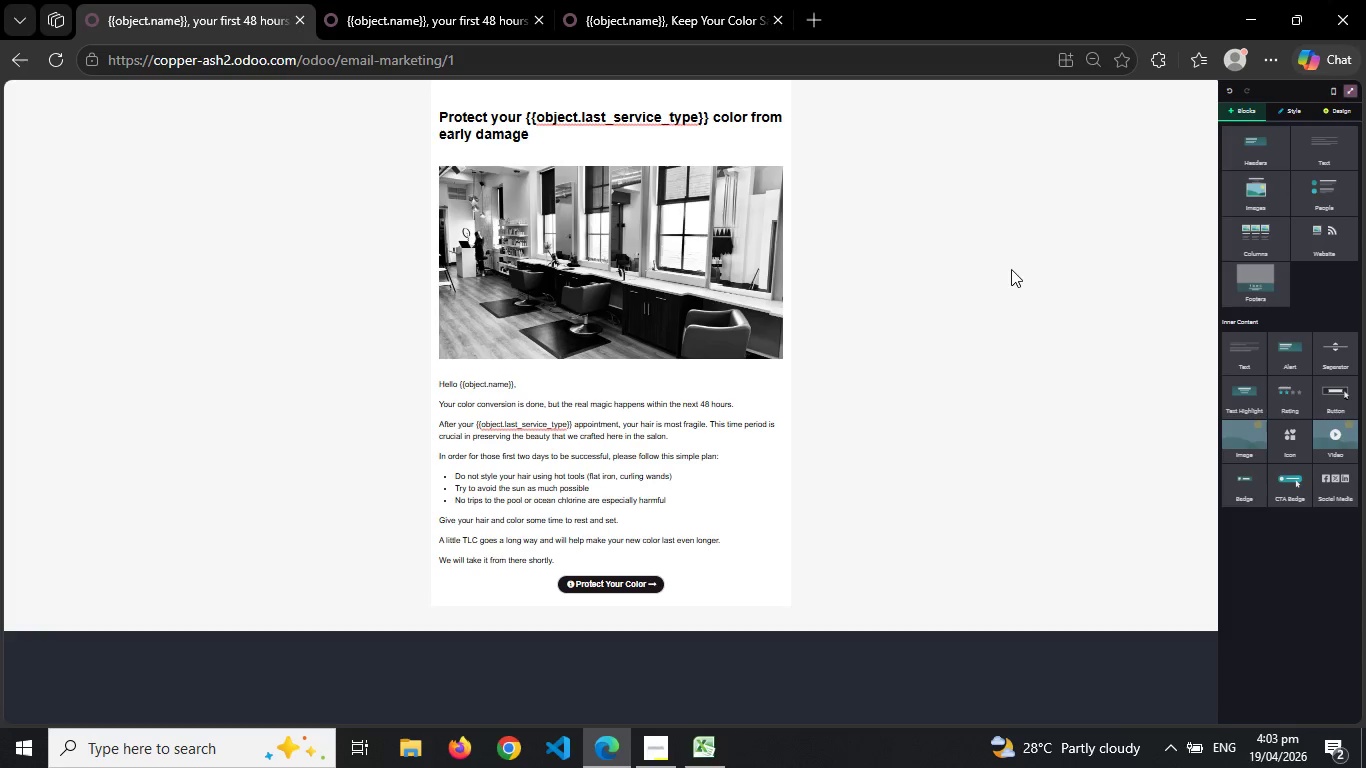 
key(Control+ControlLeft)
 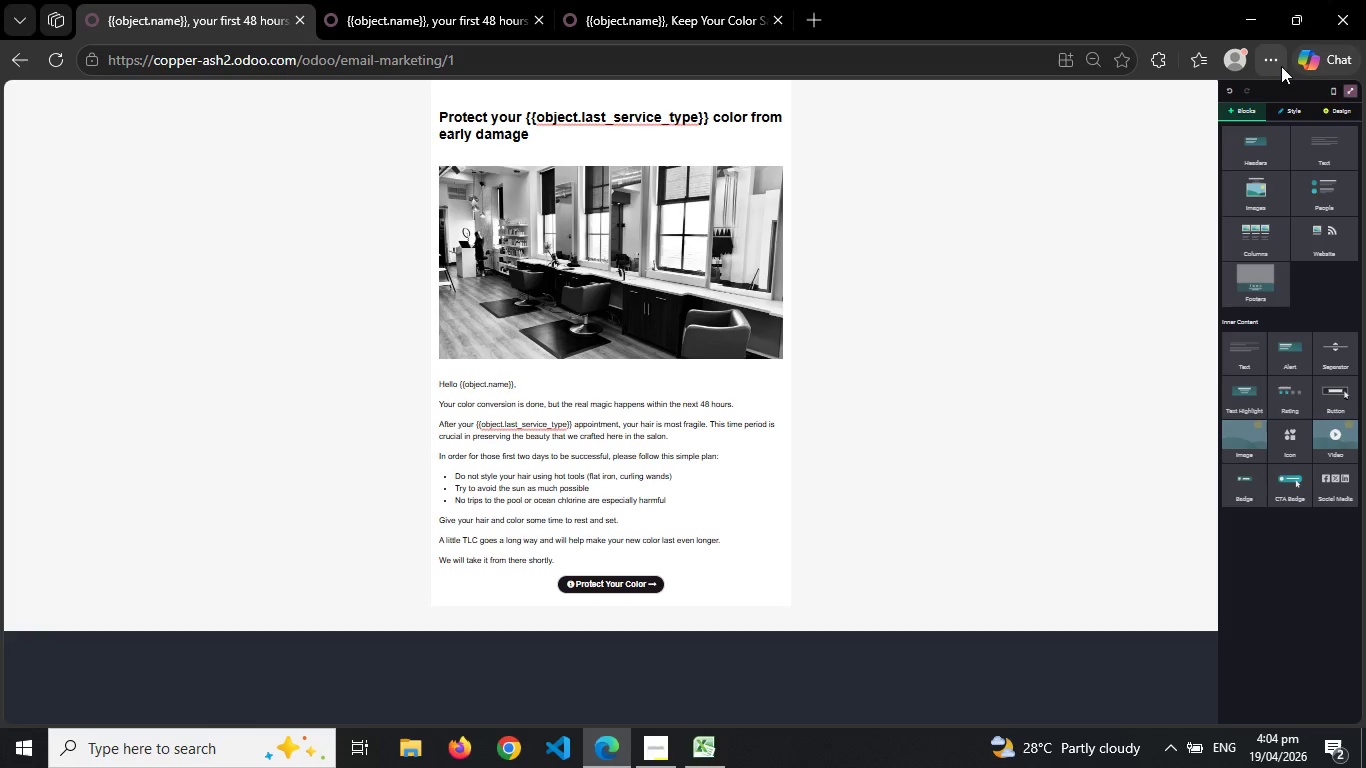 
left_click([1275, 63])
 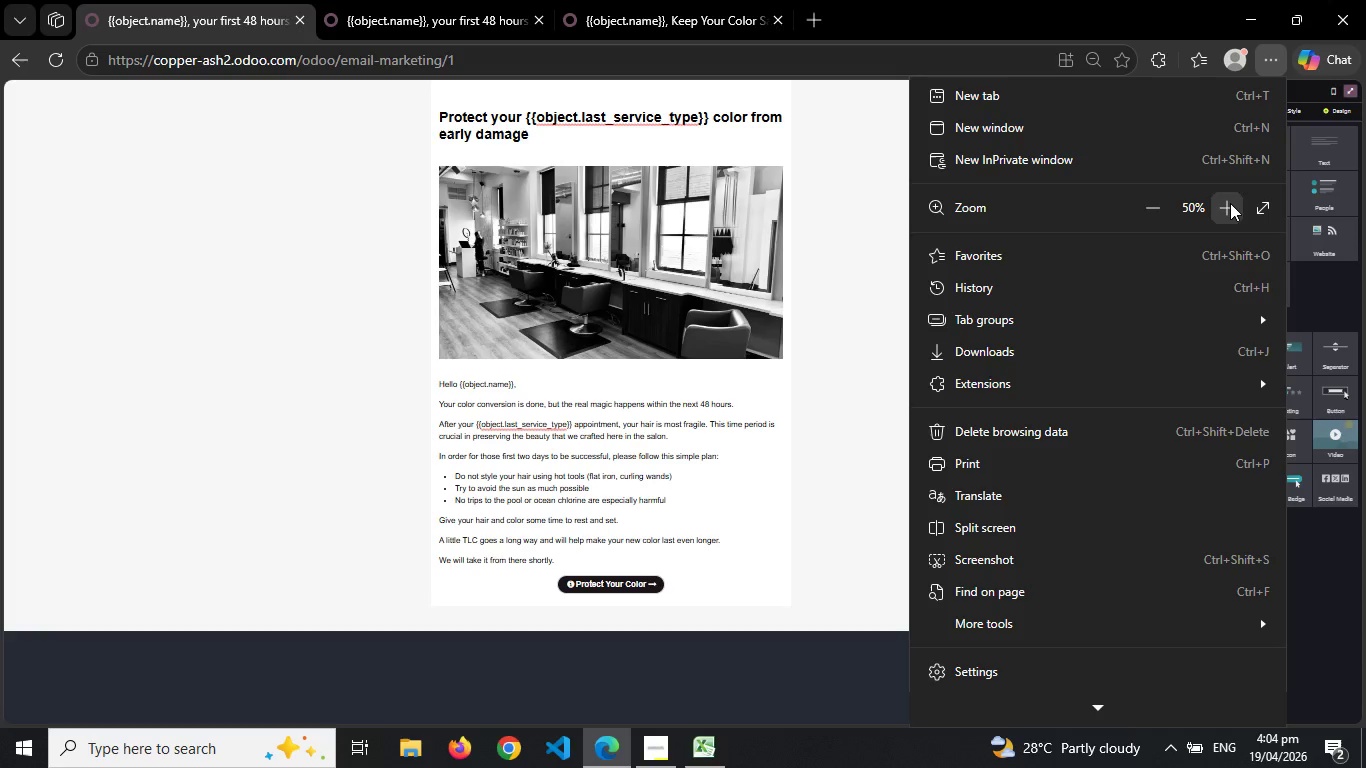 
left_click([1230, 203])
 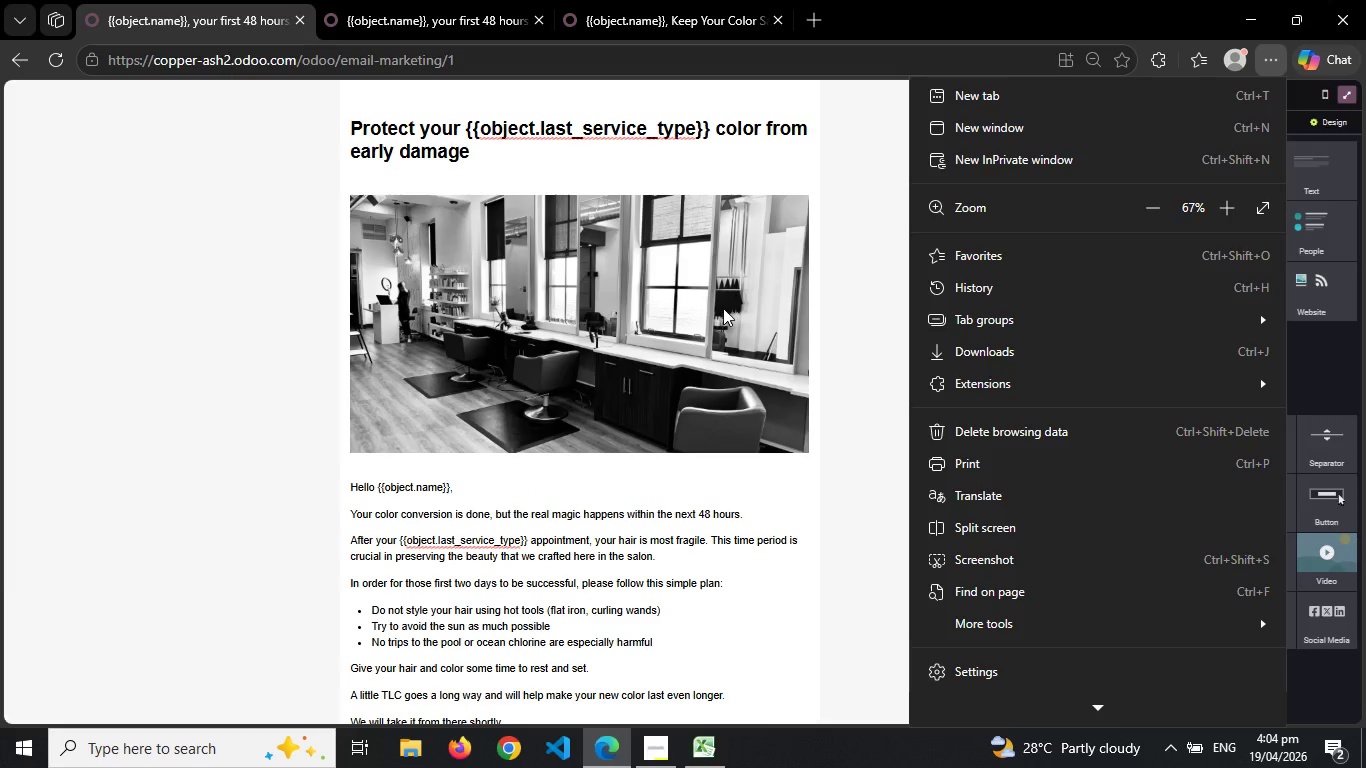 
left_click([723, 308])
 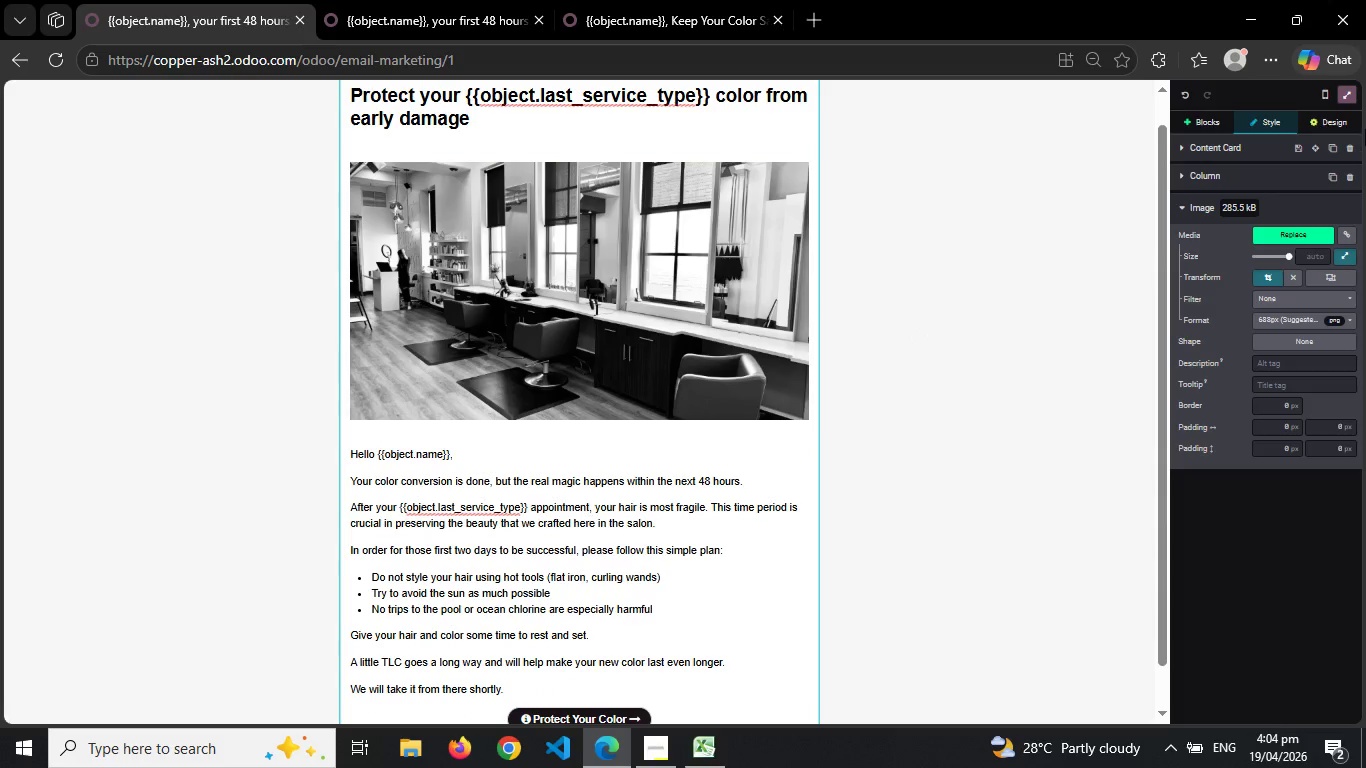 
wait(7.34)
 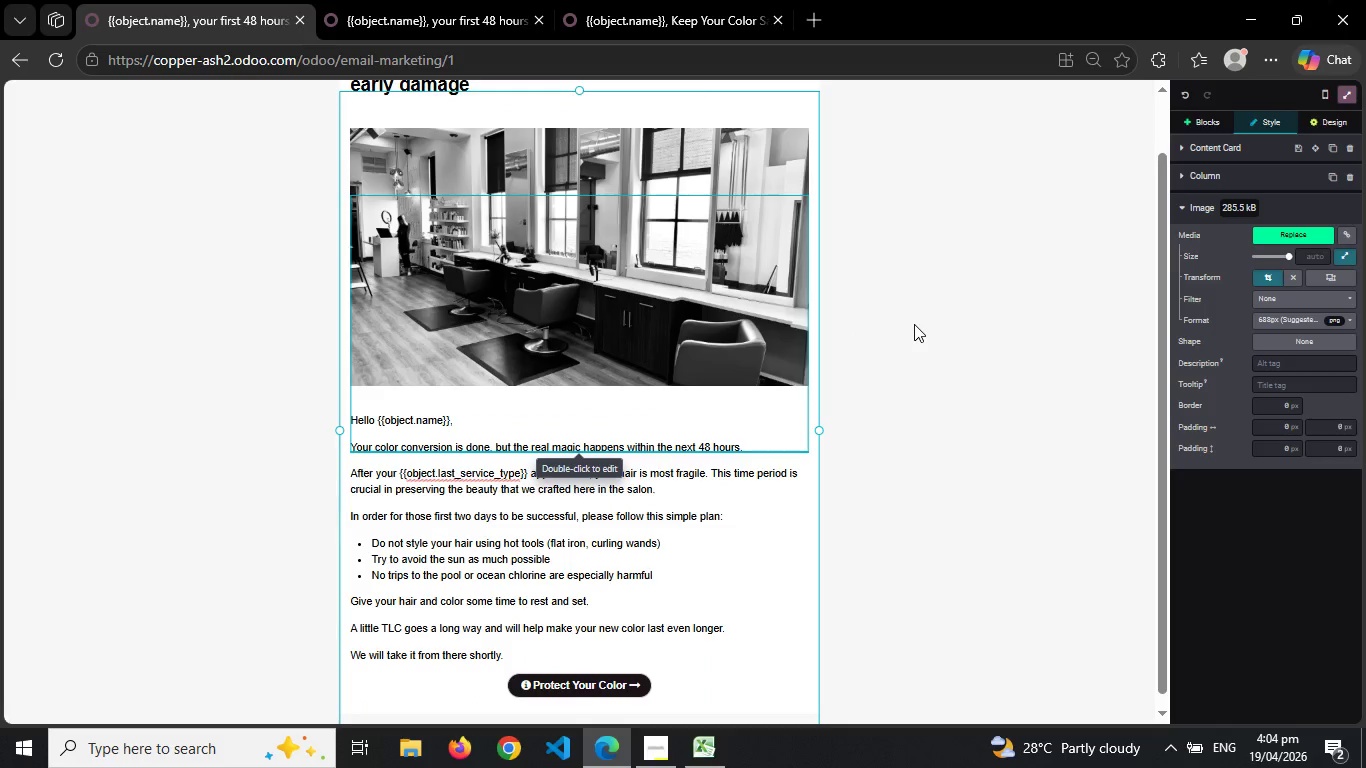 
left_click([940, 283])
 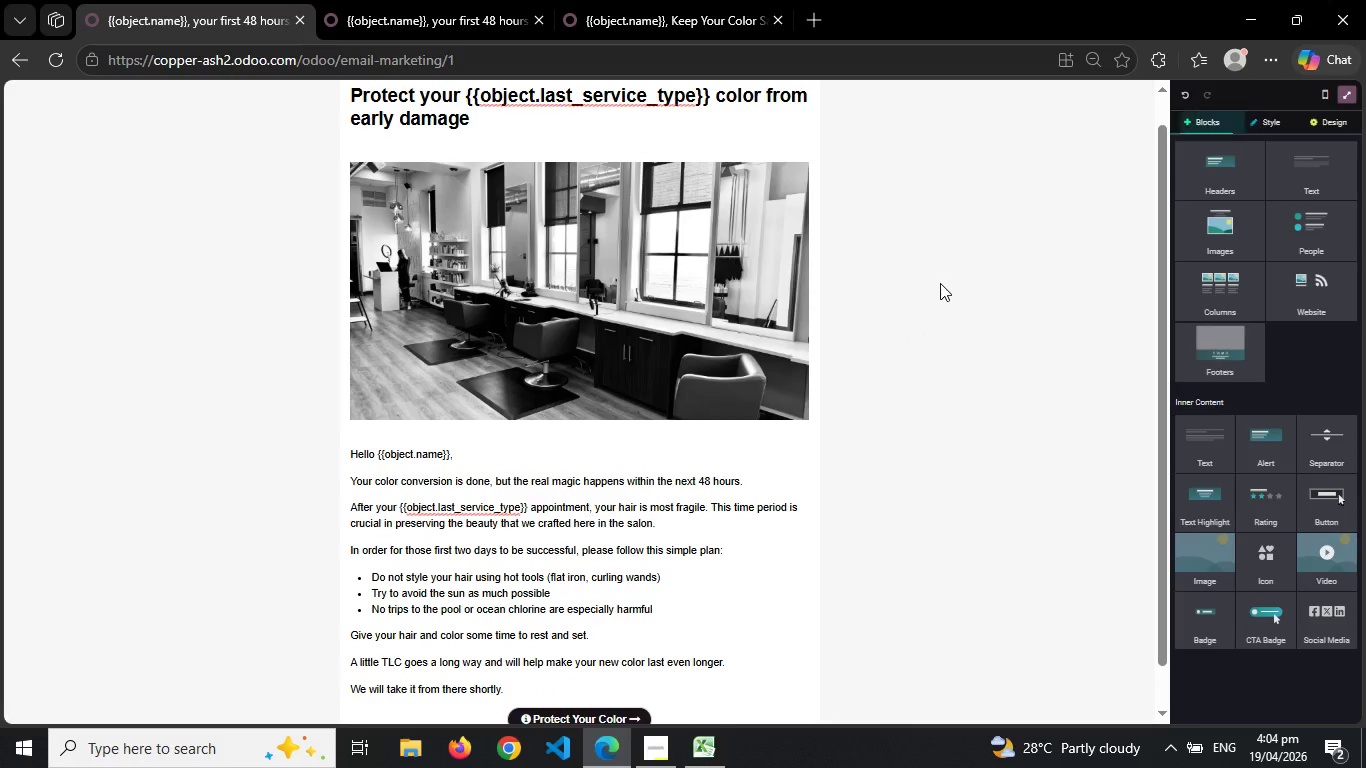 
key(Control+Shift+S)
 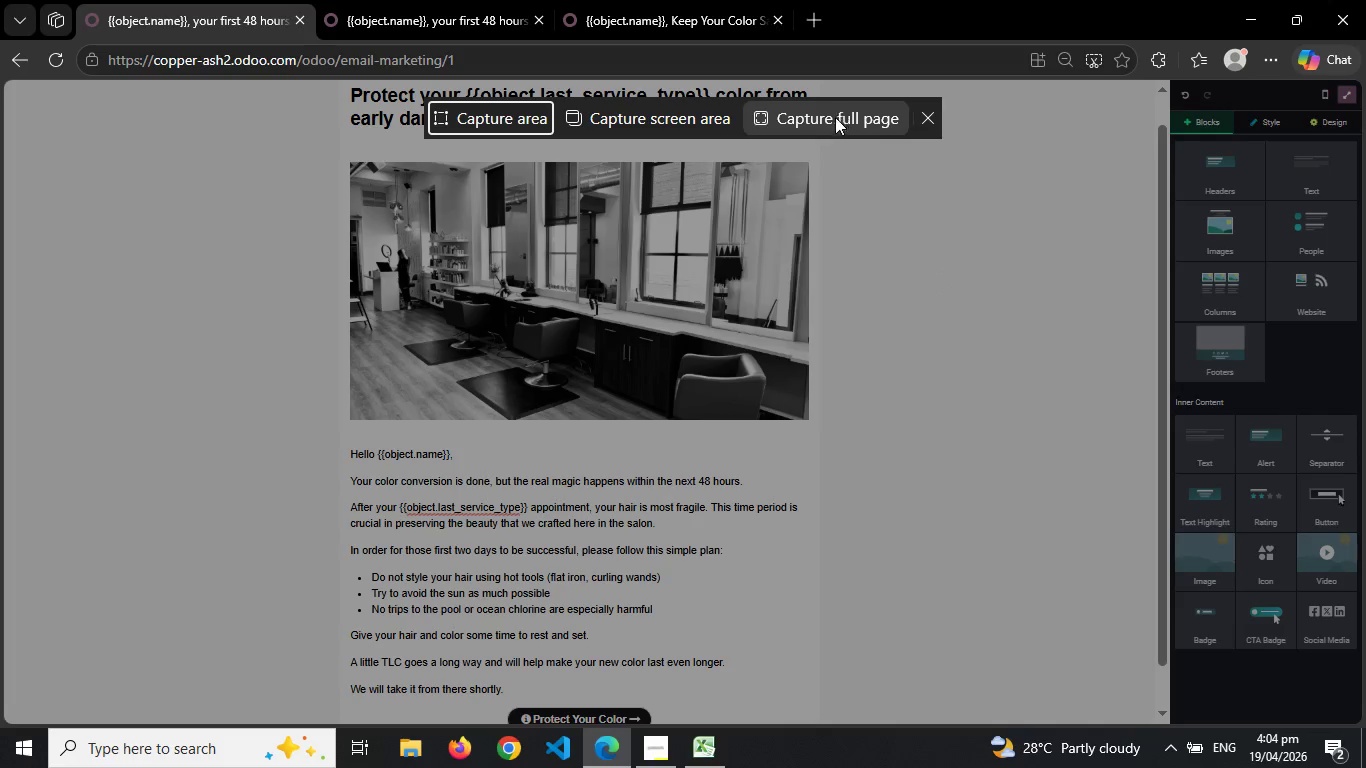 
left_click([835, 123])
 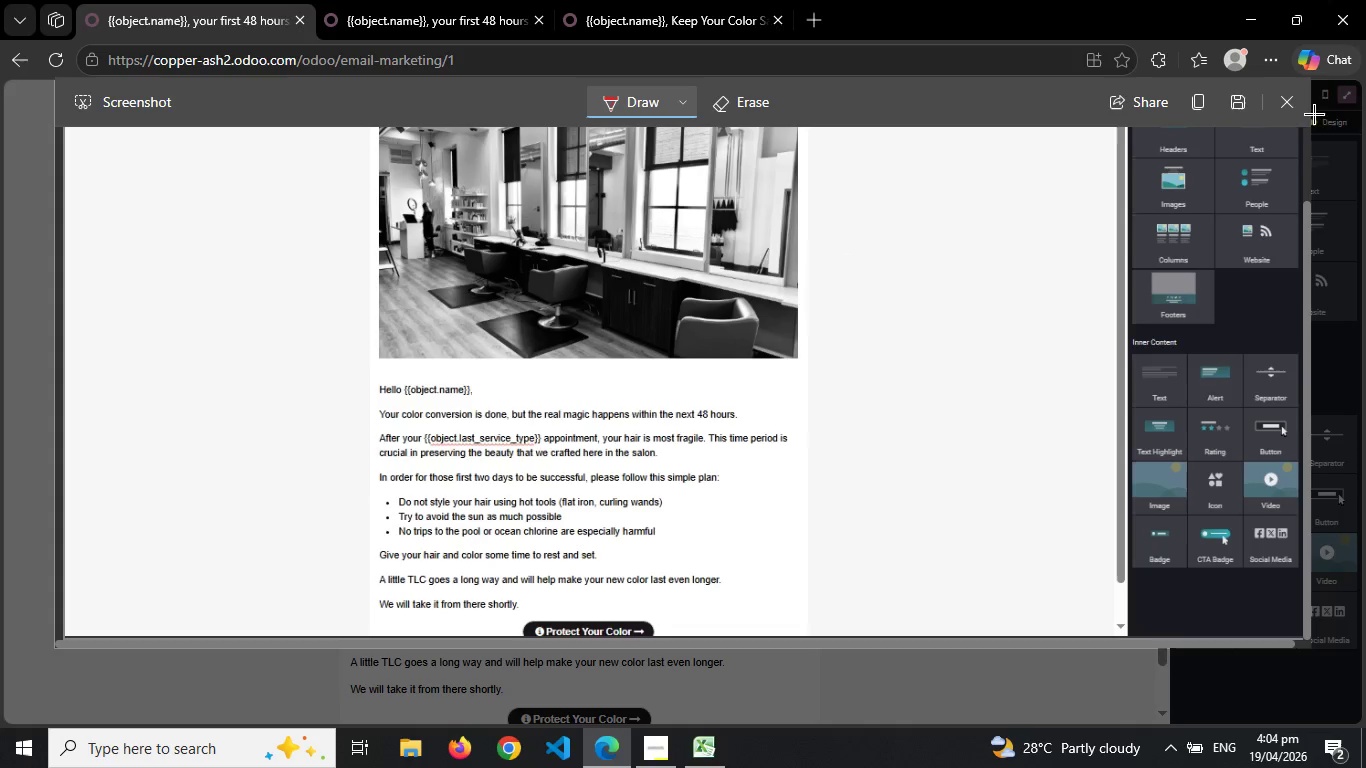 
wait(6.86)
 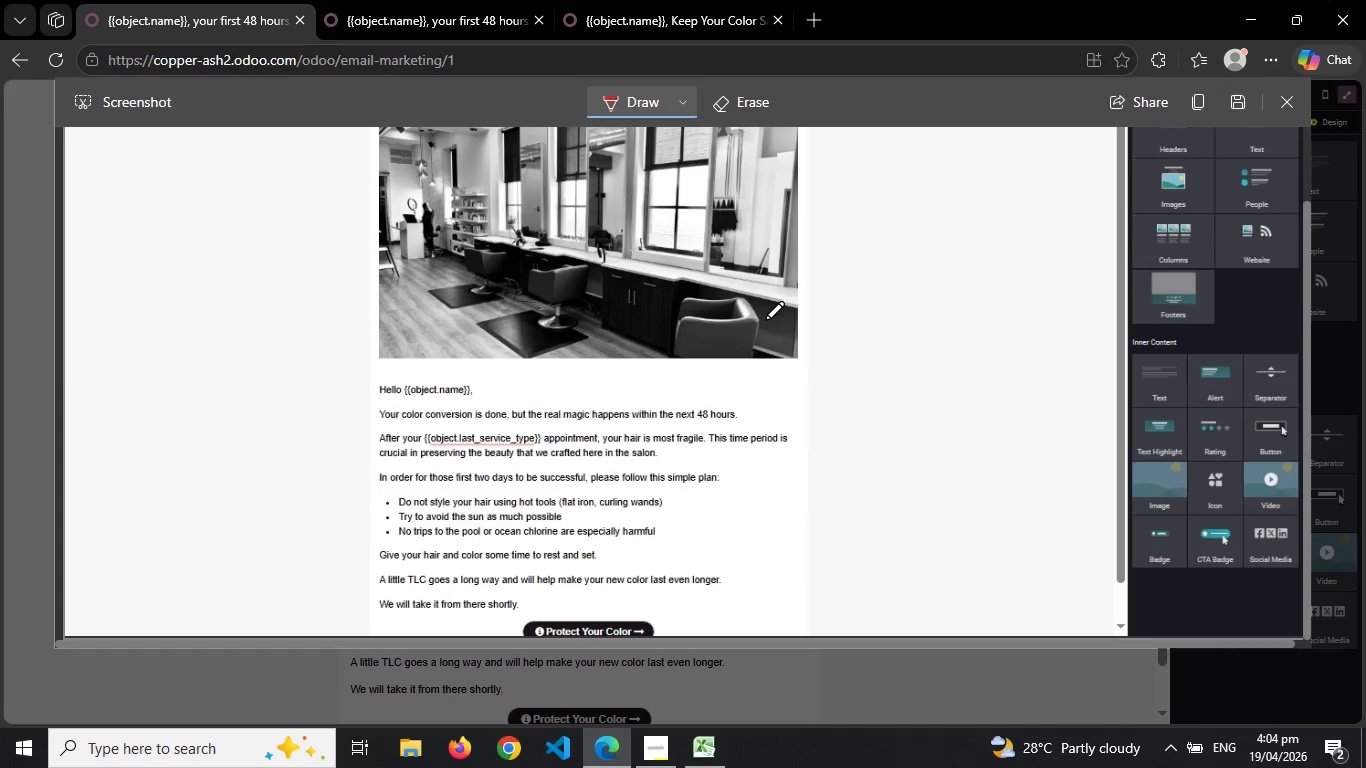 
left_click([1293, 111])
 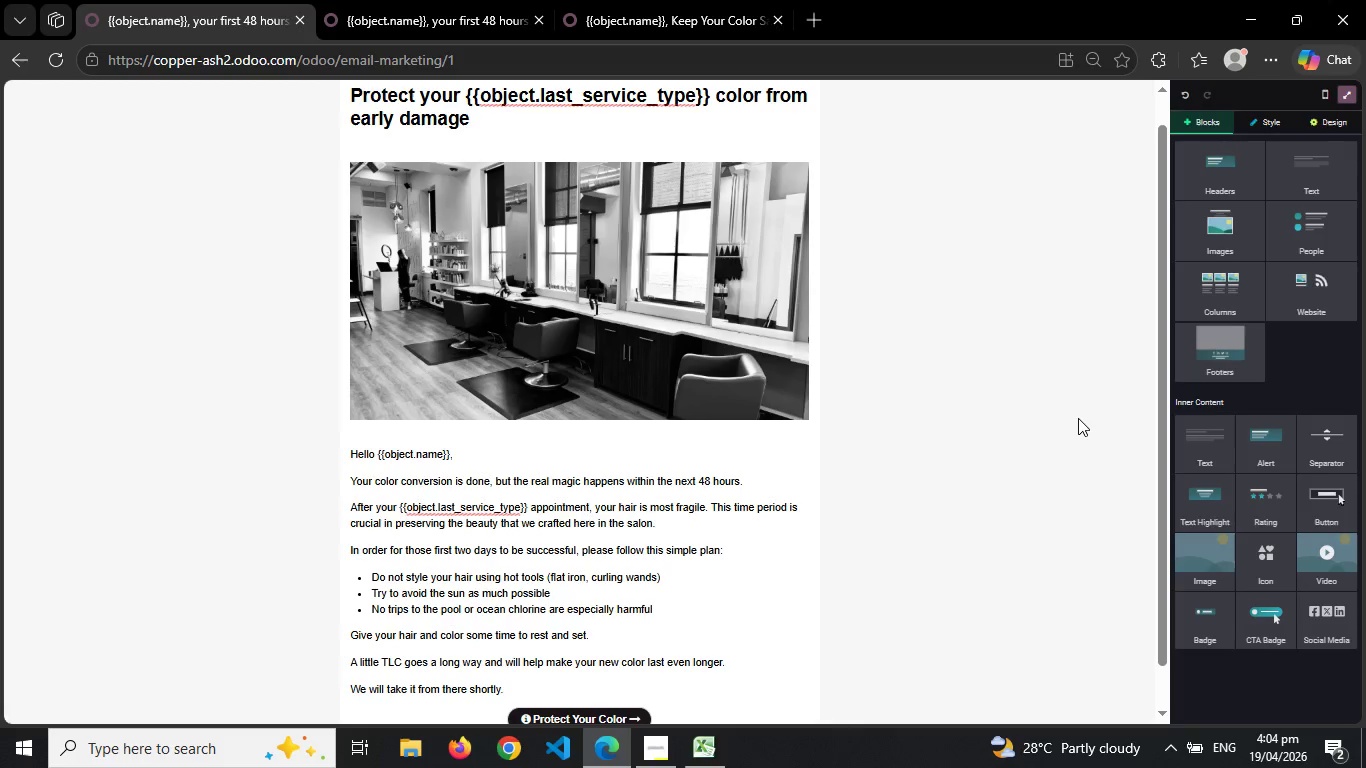 
key(Meta+PrintScreen)
 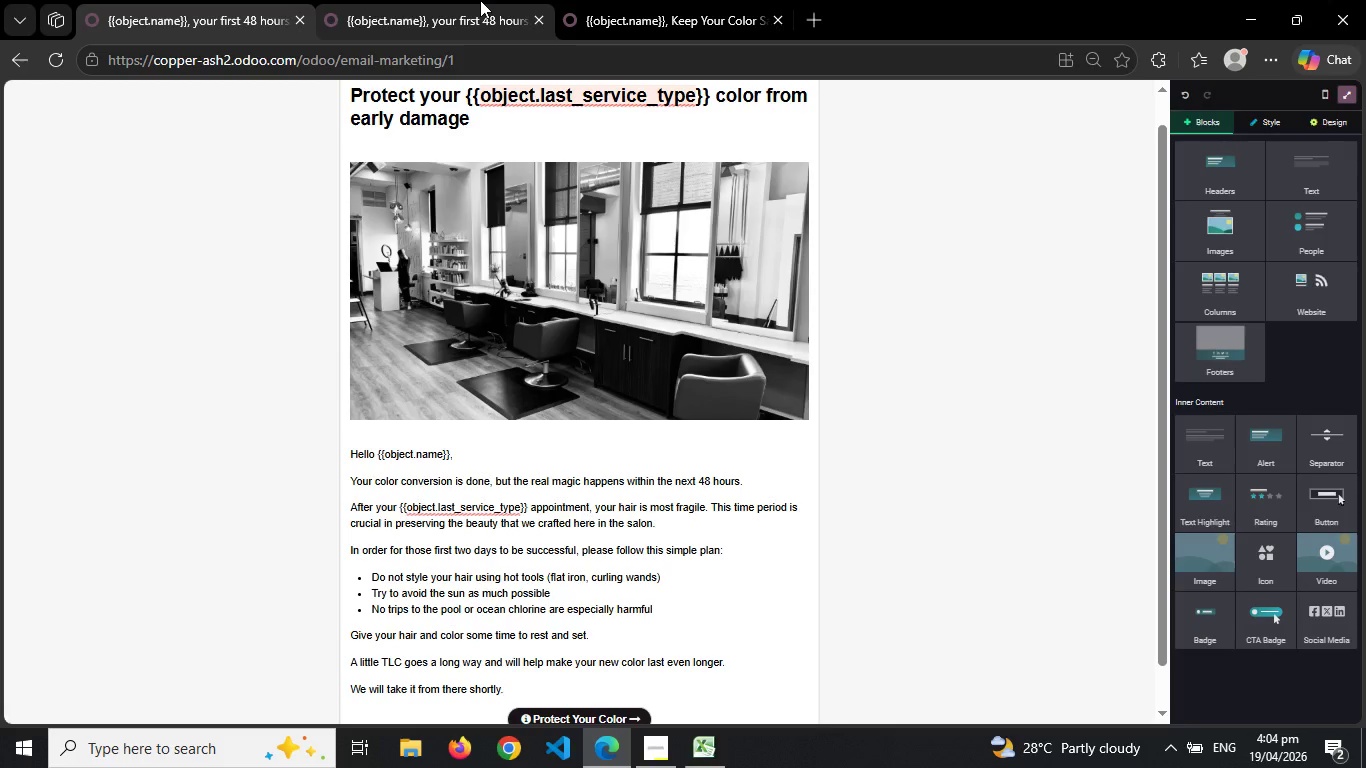 
left_click([452, 0])
 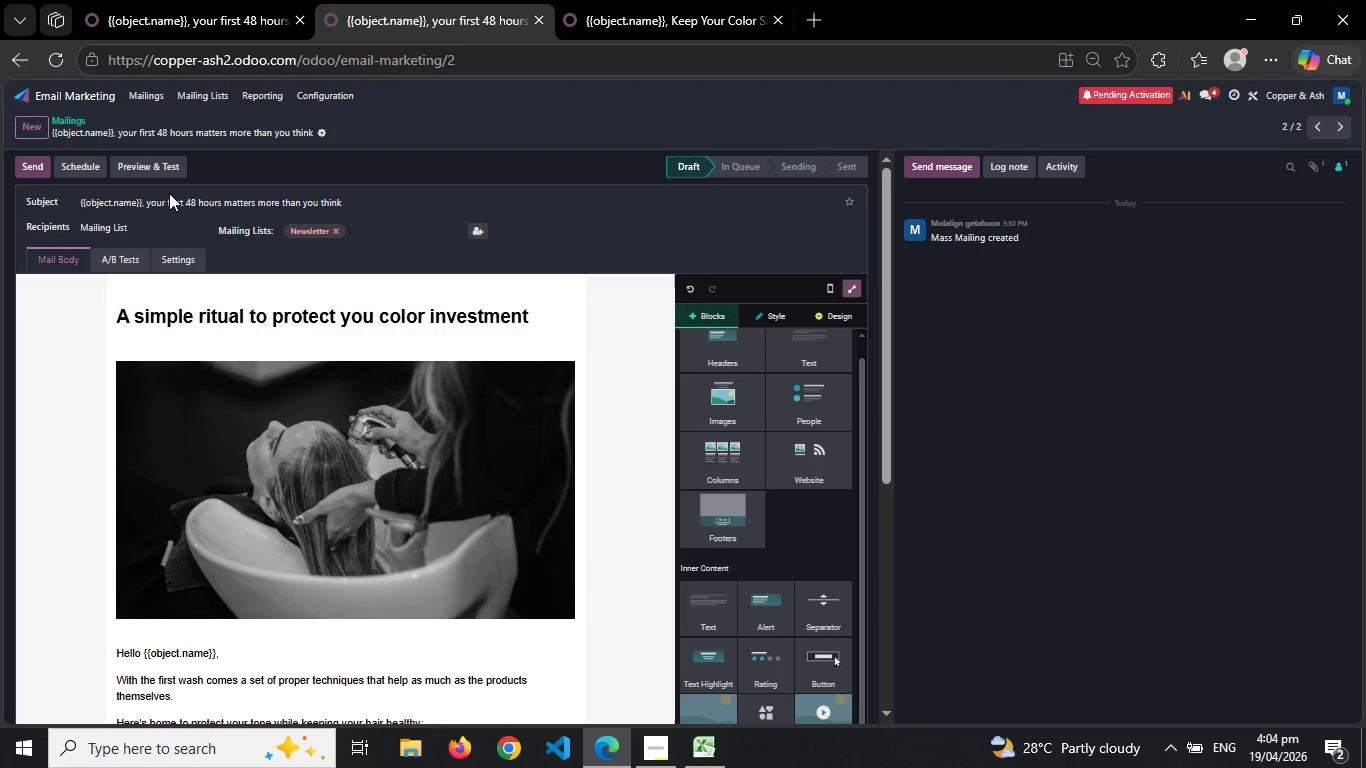 
left_click([144, 169])
 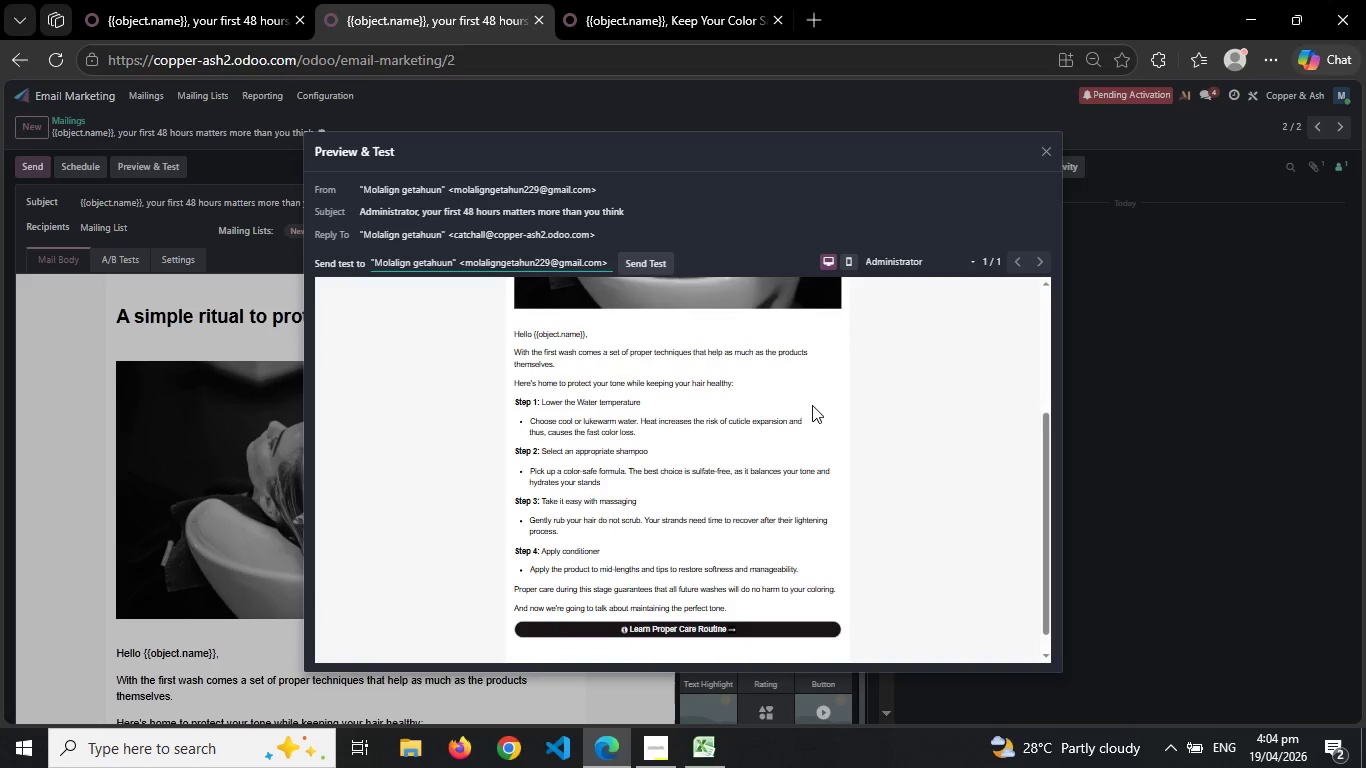 
wait(5.94)
 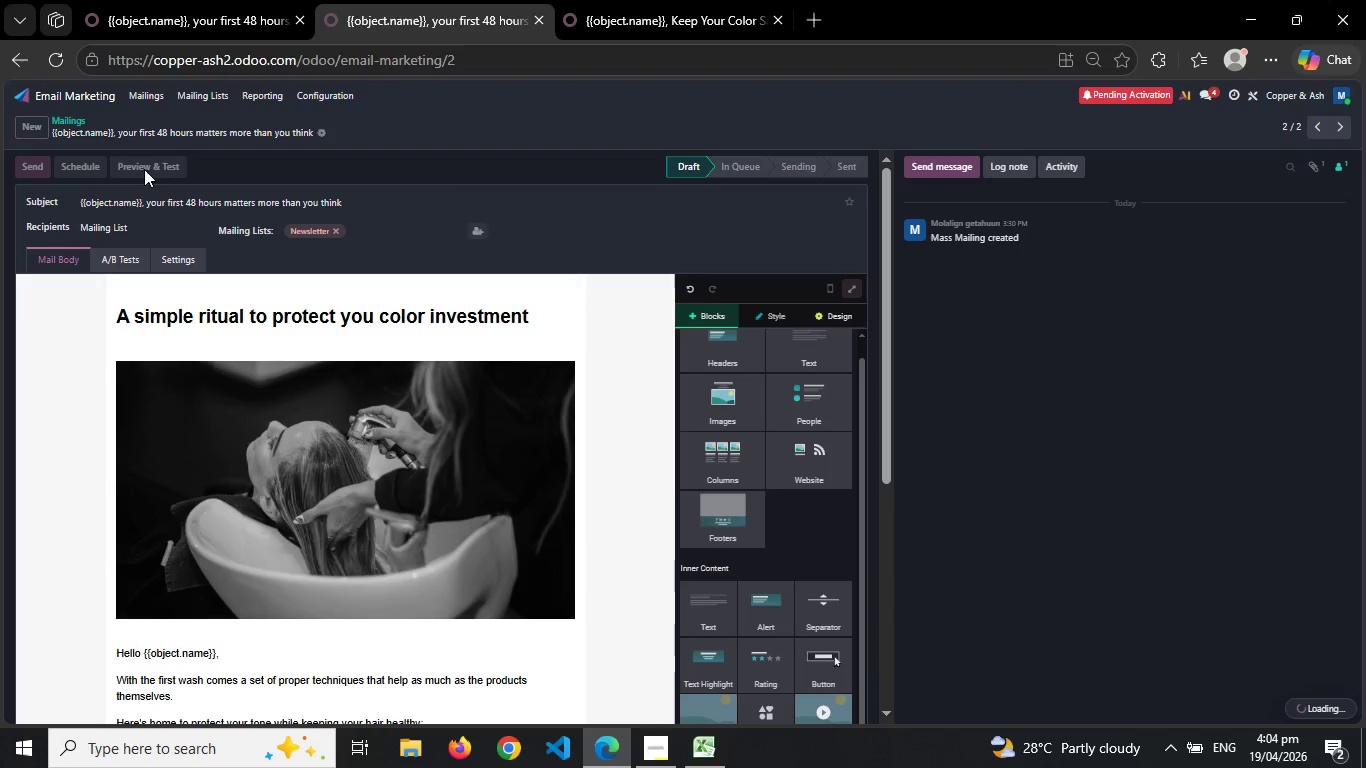 
left_click([1045, 150])
 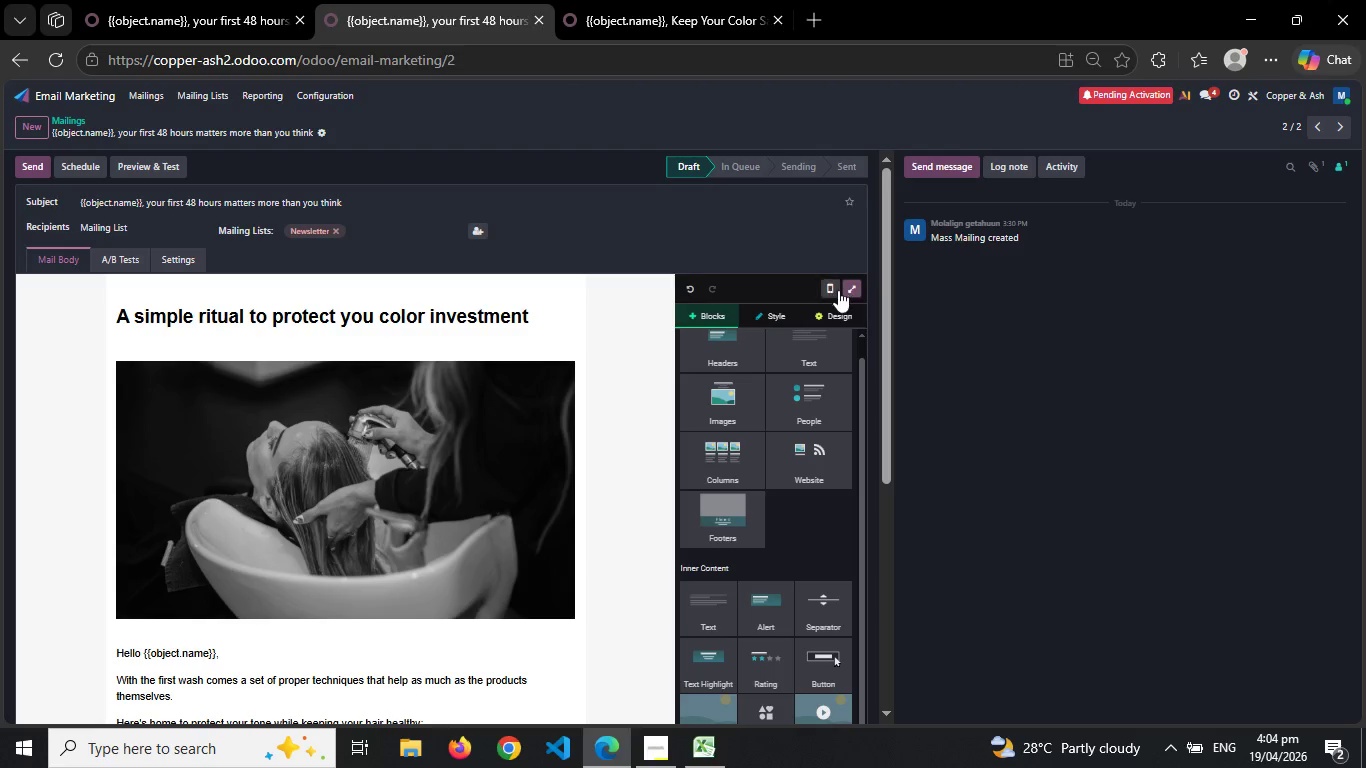 
left_click([854, 286])
 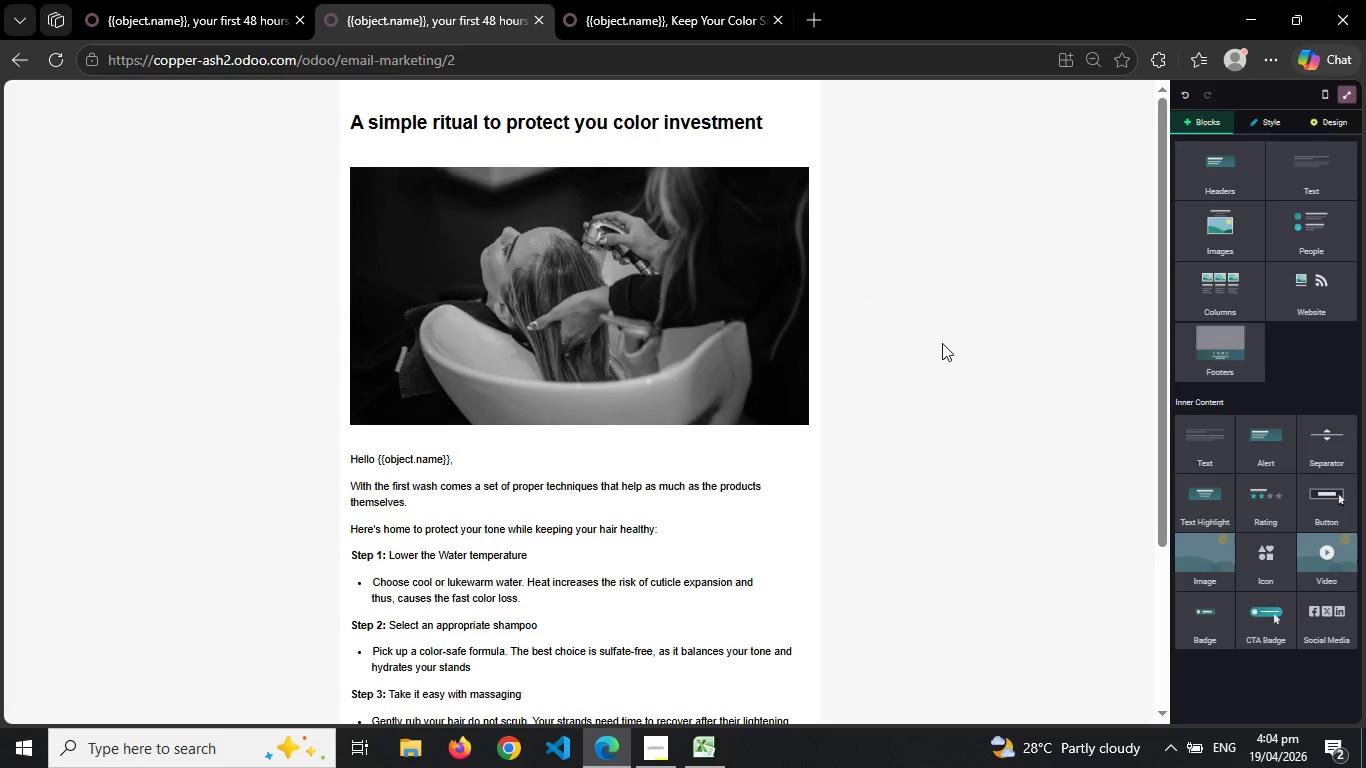 
hold_key(key=ControlLeft, duration=0.52)
 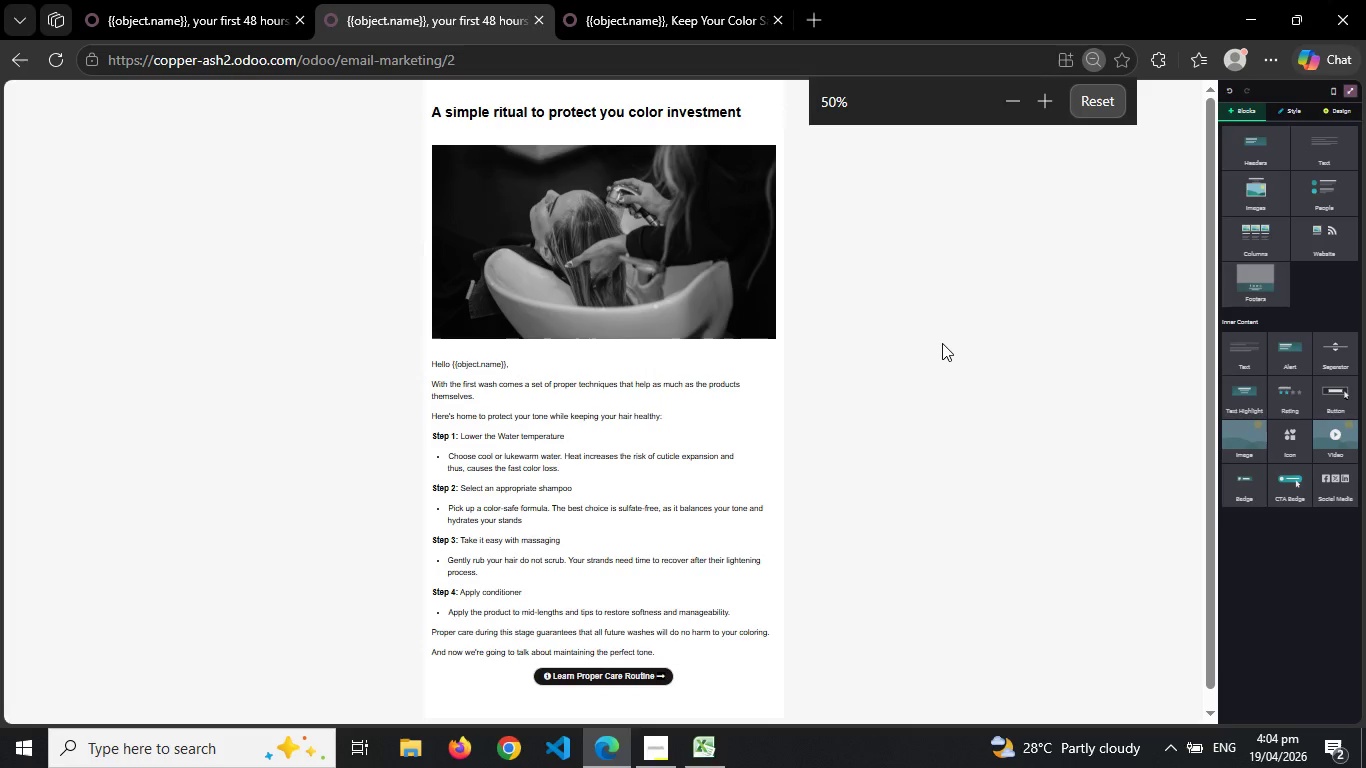 
left_click([942, 343])
 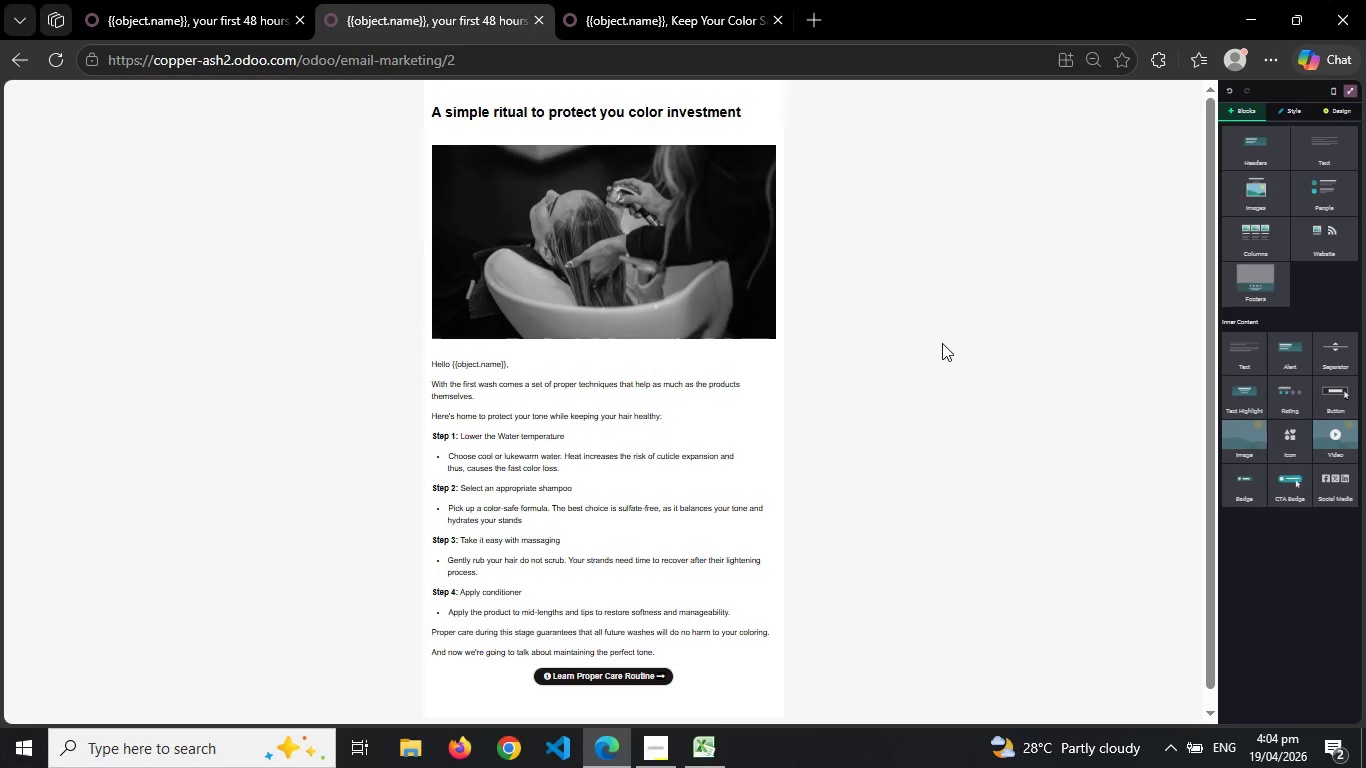 
key(Meta+PrintScreen)
 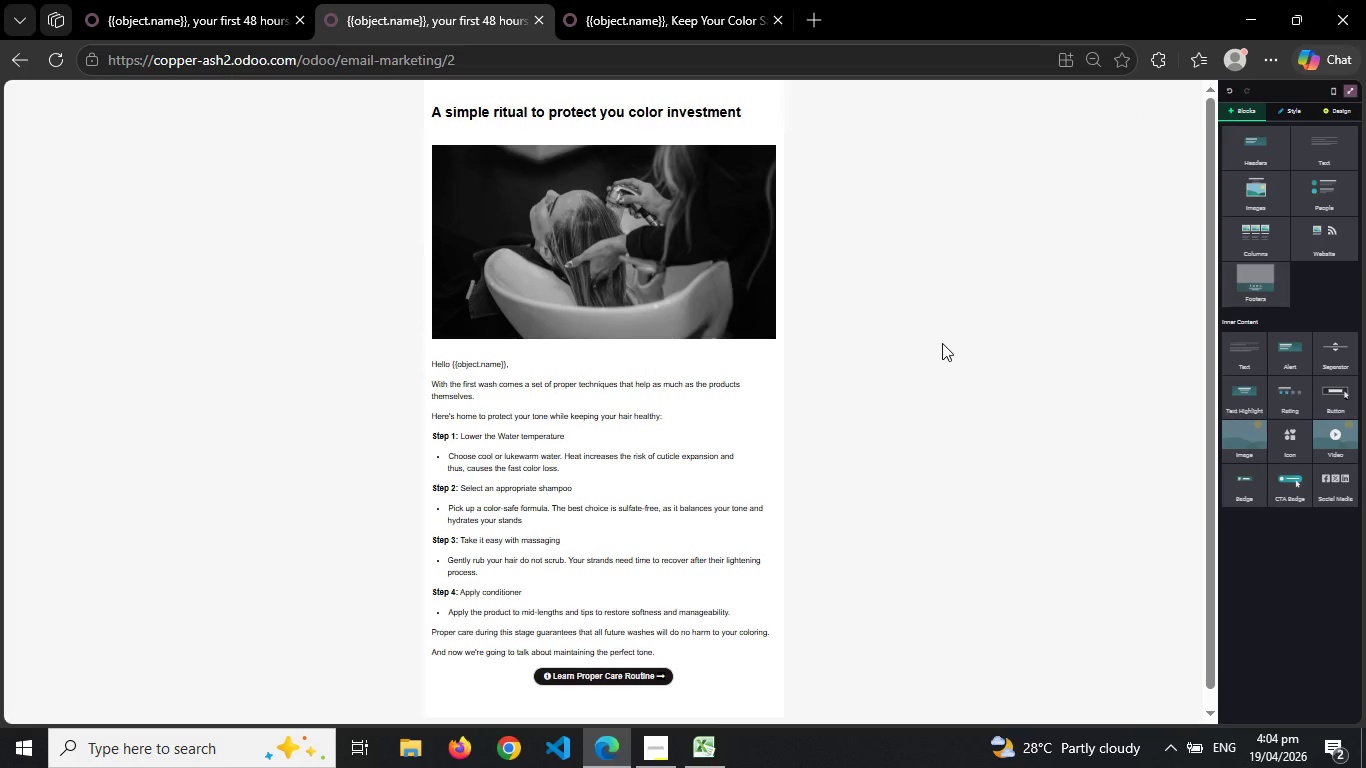 
left_click([633, 0])
 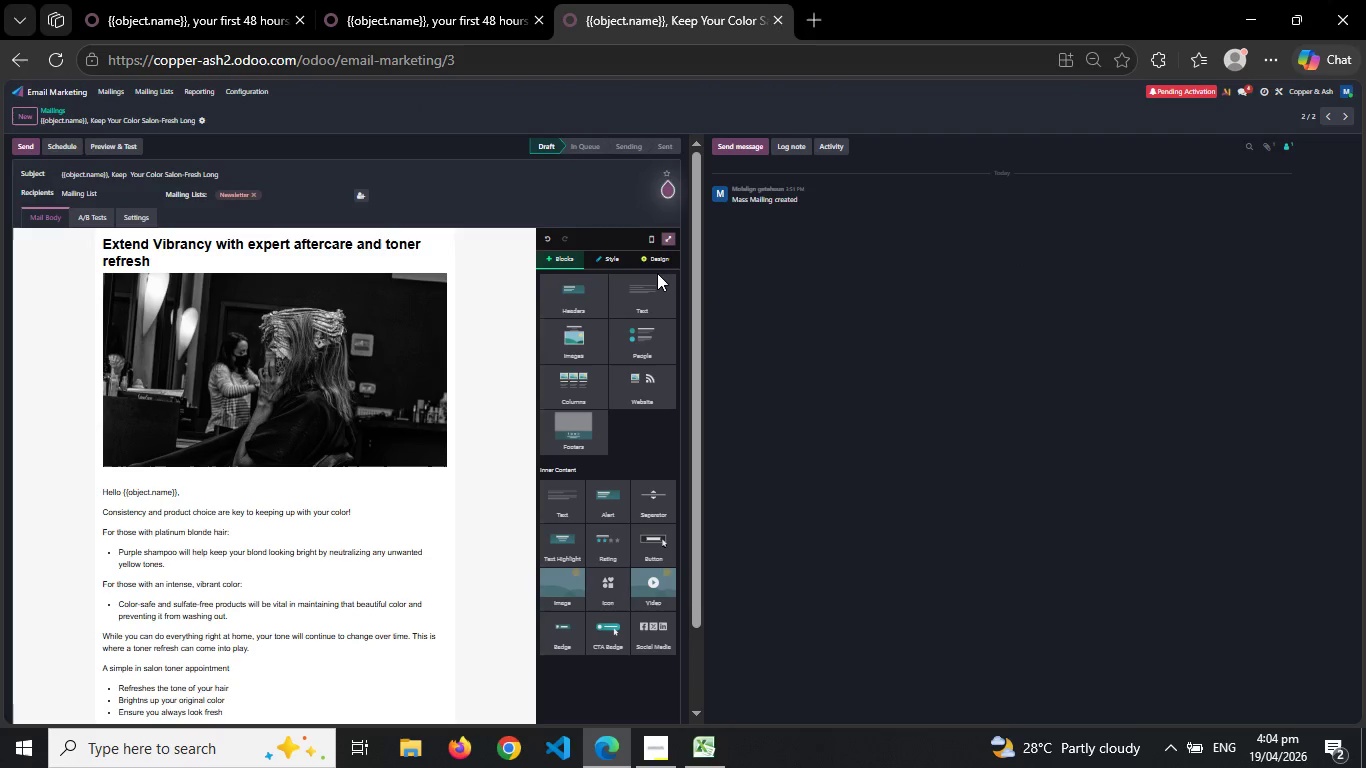 
left_click([665, 238])
 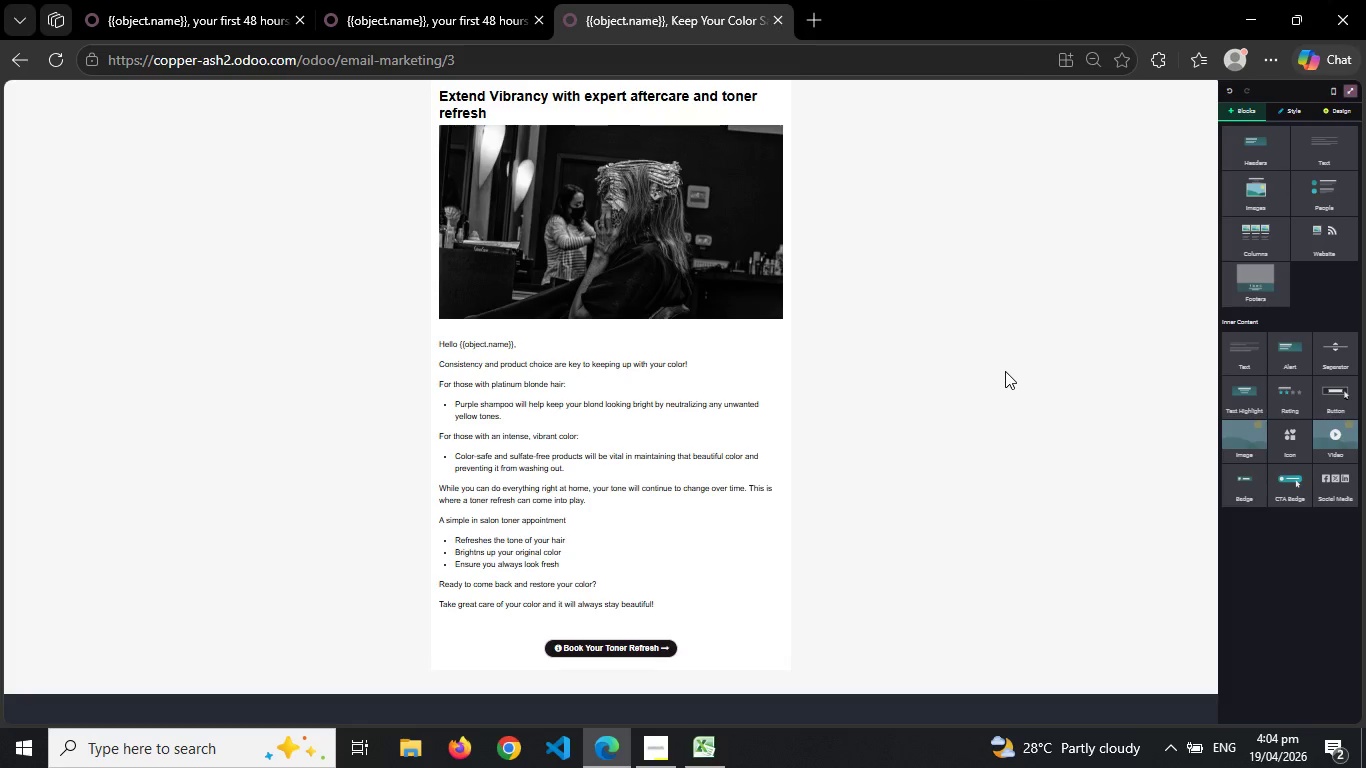 
left_click([1005, 371])
 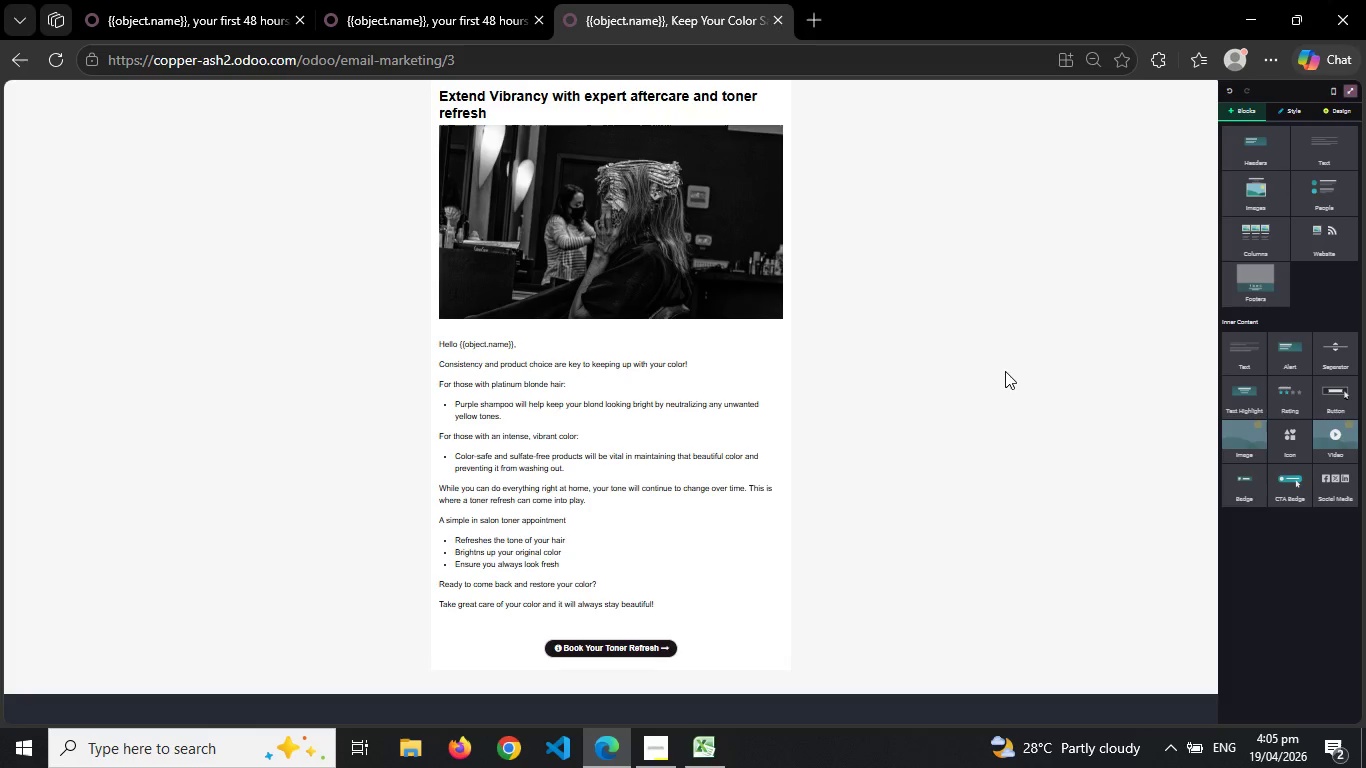 
key(Meta+PrintScreen)
 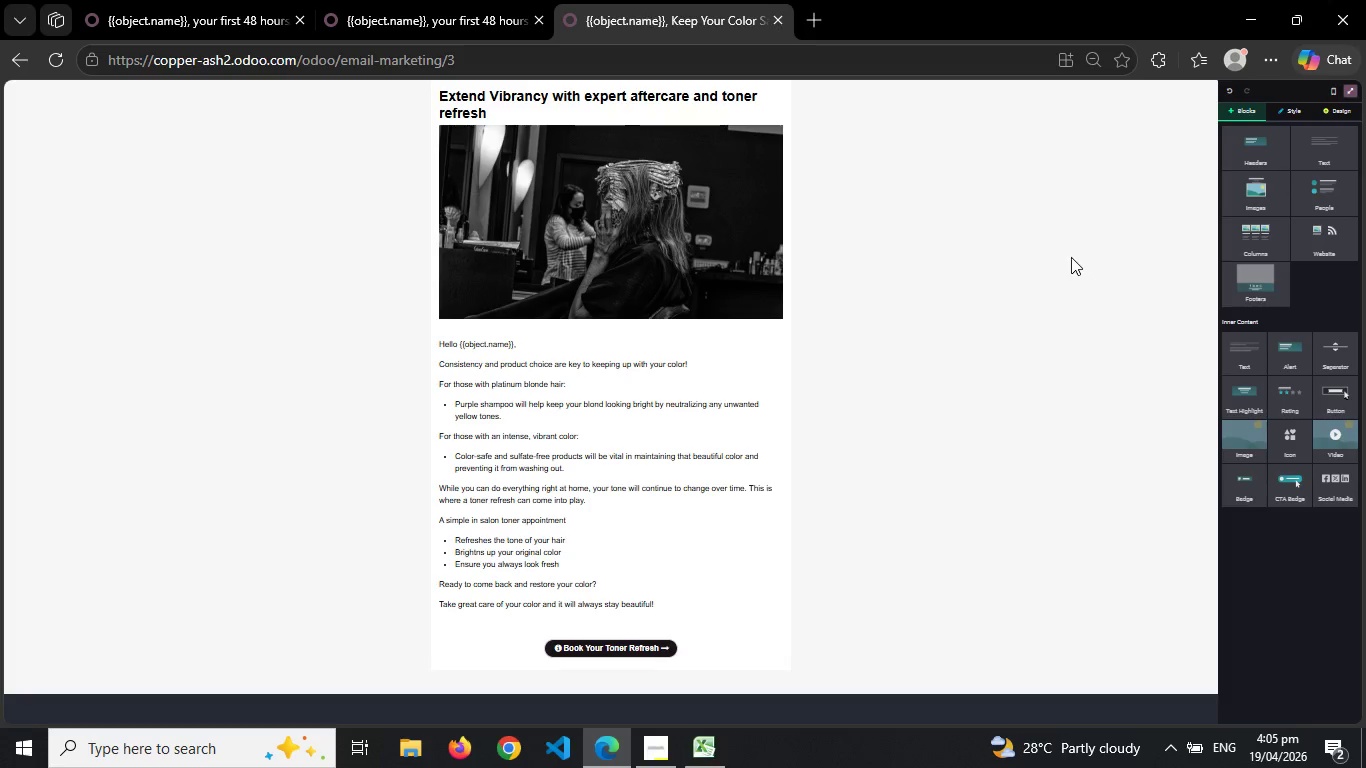 
left_click([424, 0])
 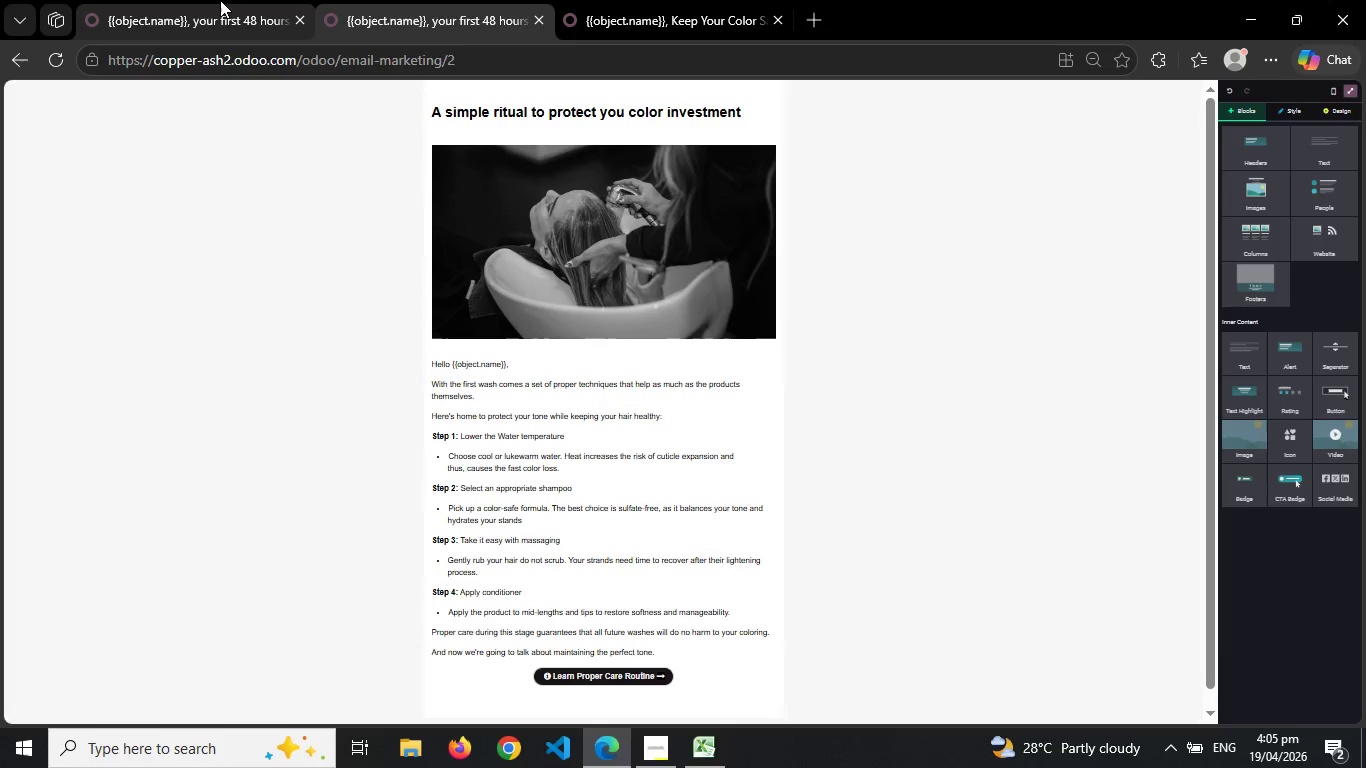 
left_click([220, 0])
 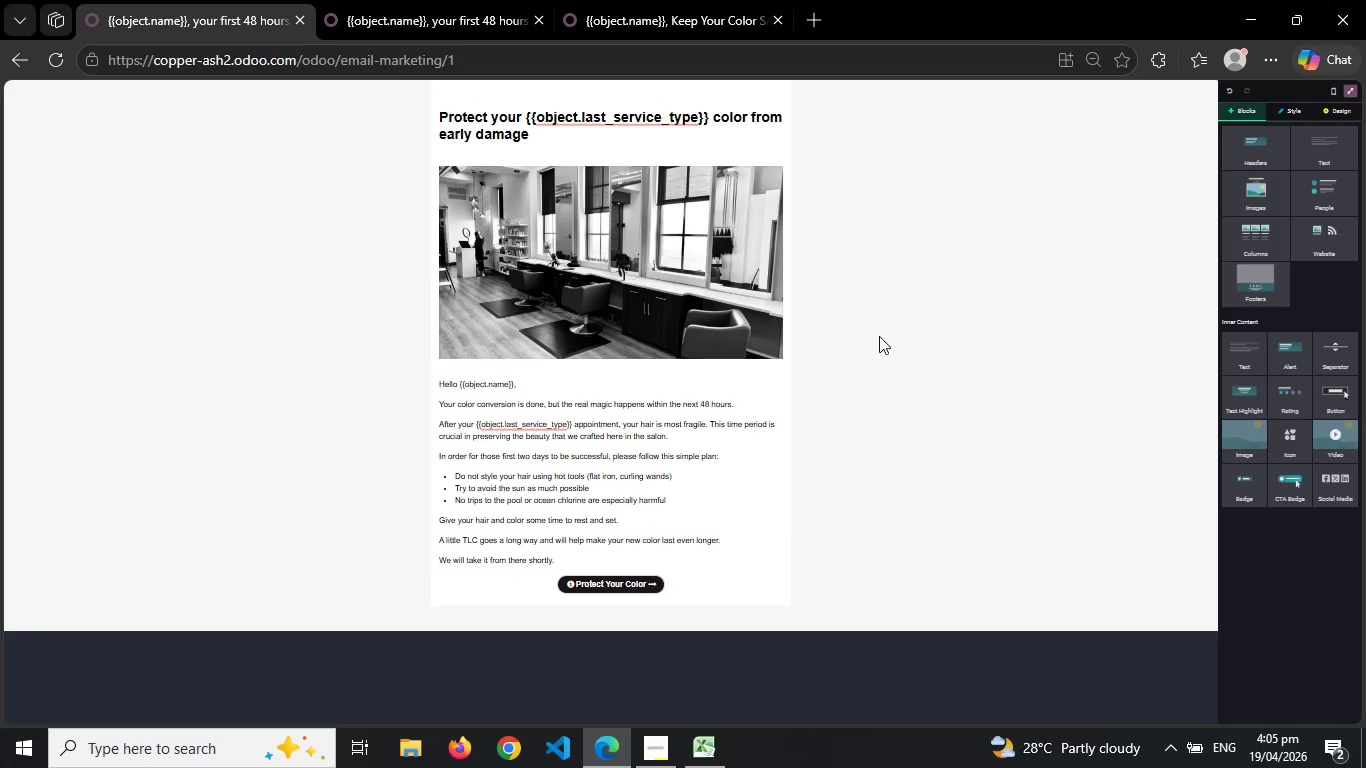 
left_click([892, 346])
 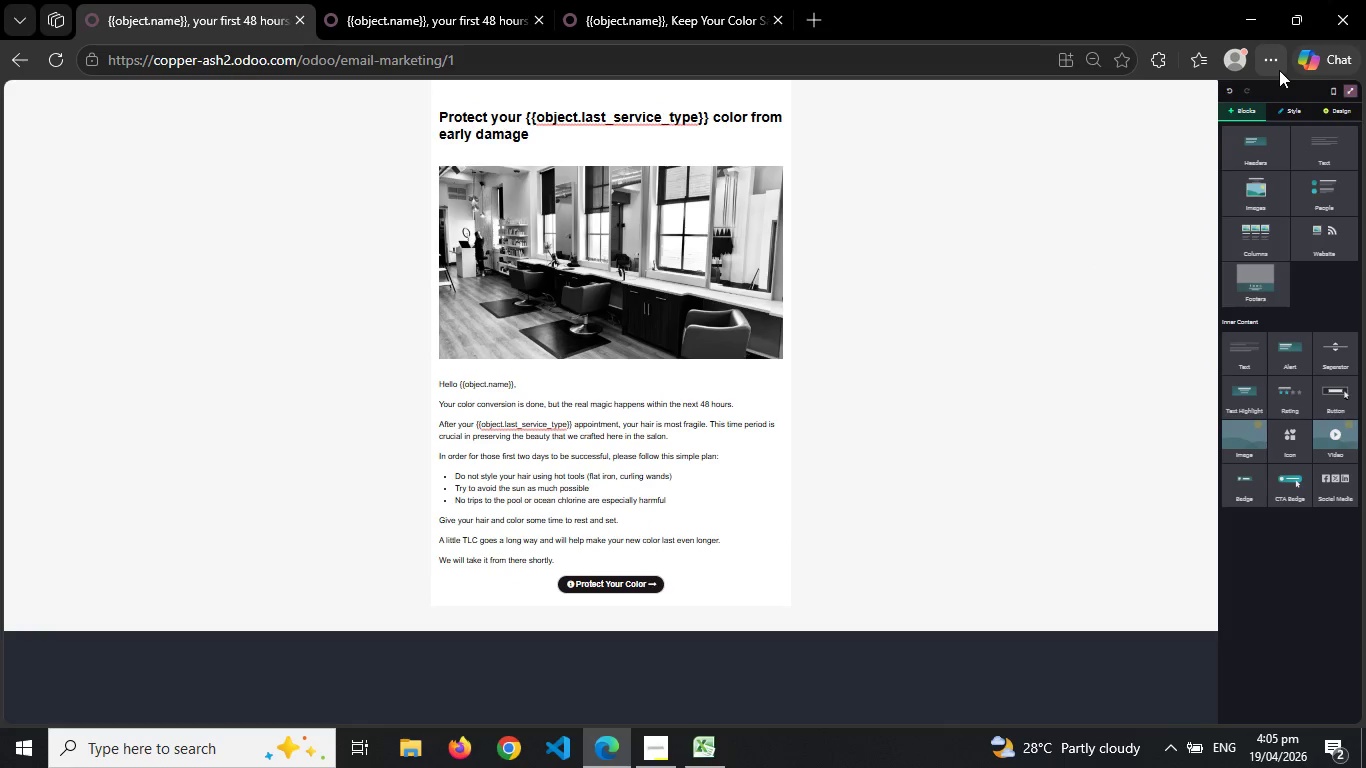 
left_click([1279, 56])
 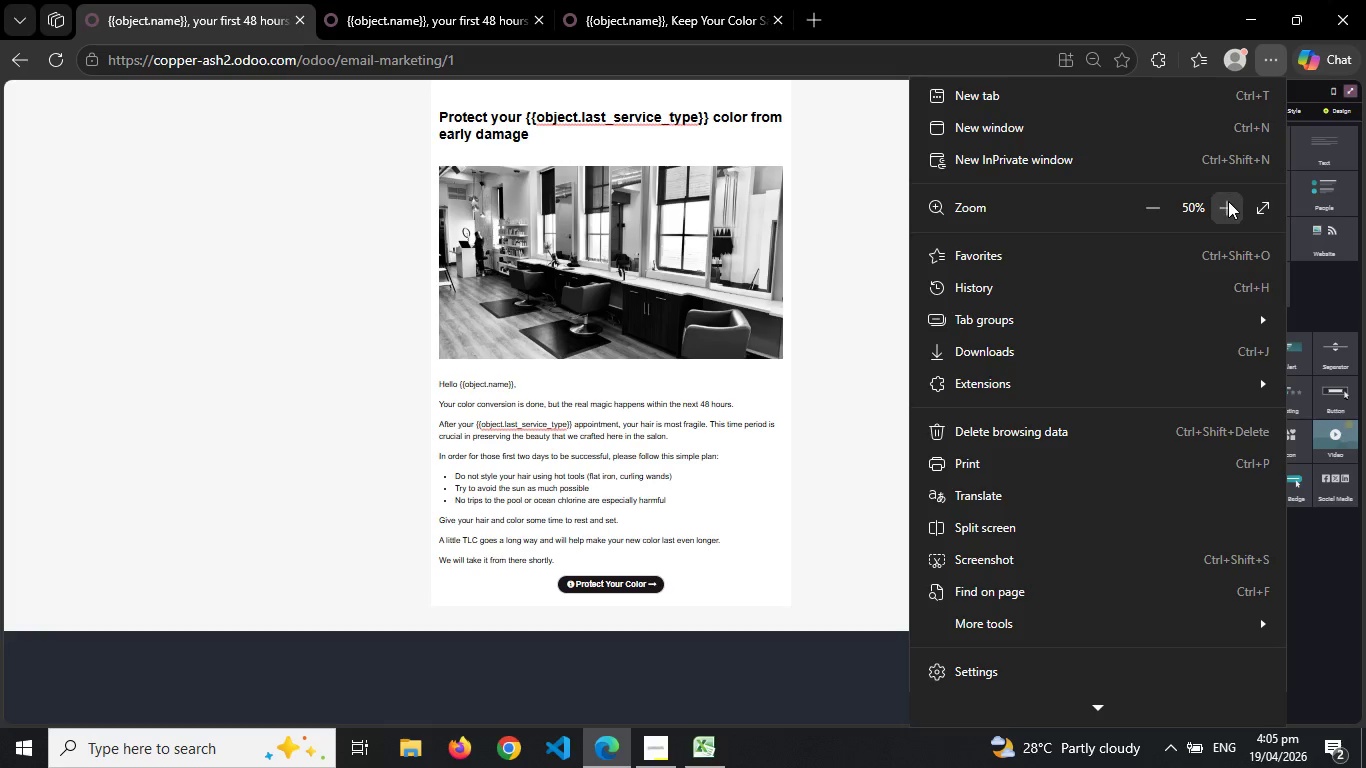 
left_click([1228, 201])
 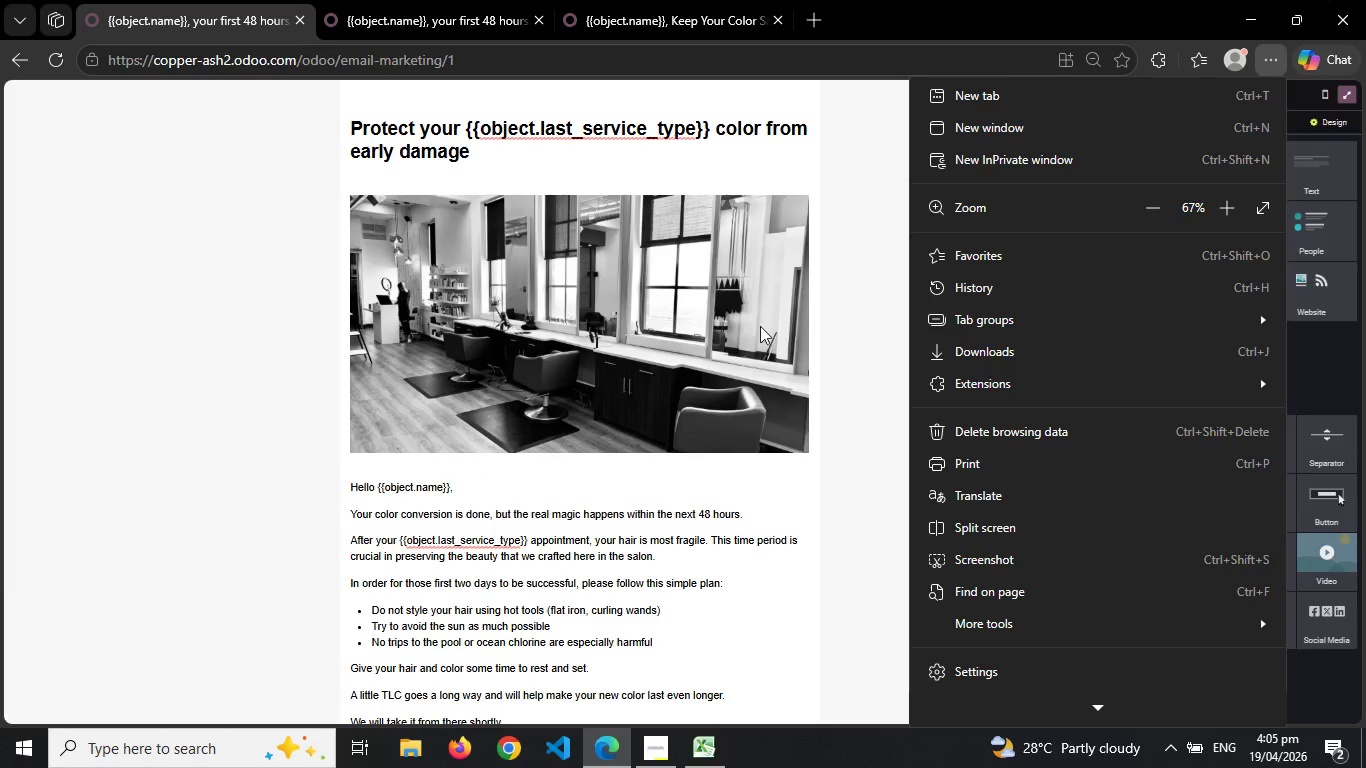 
left_click([759, 326])
 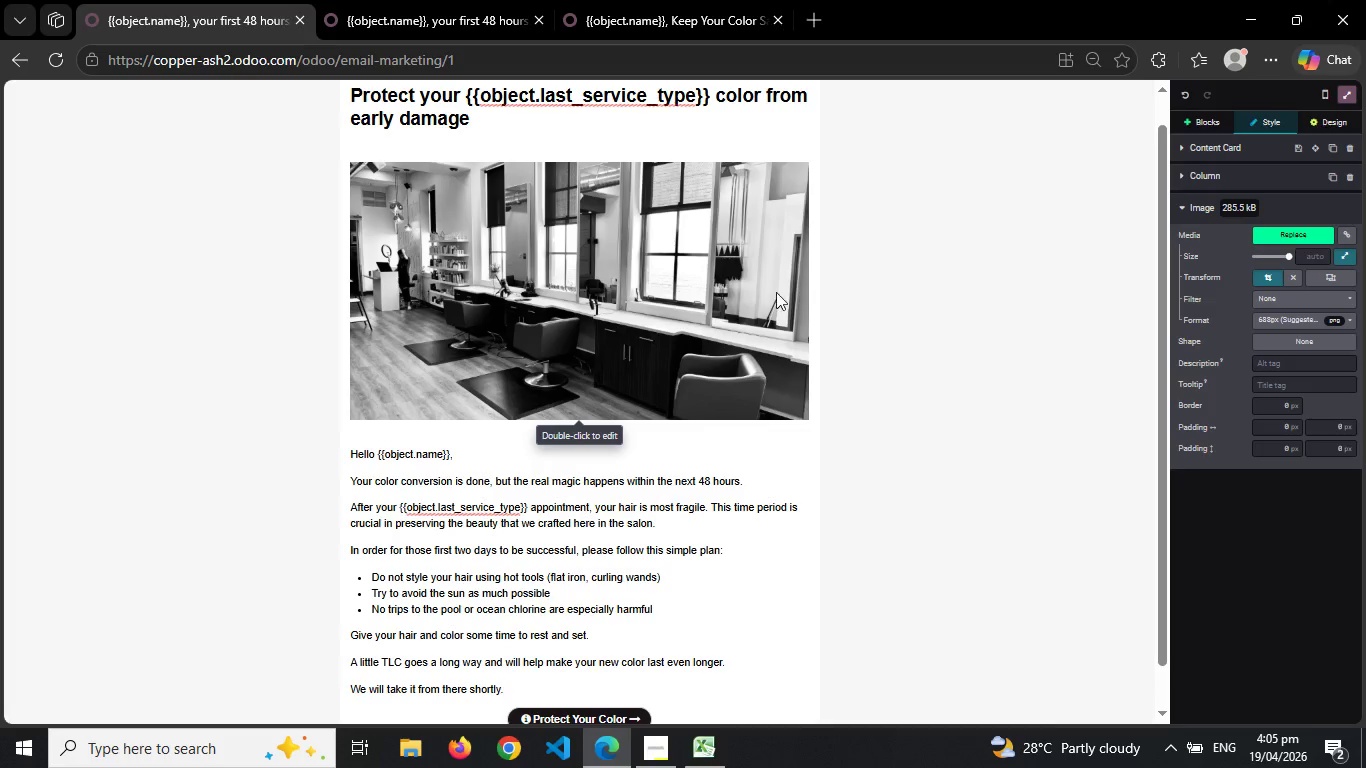 
left_click([494, 0])
 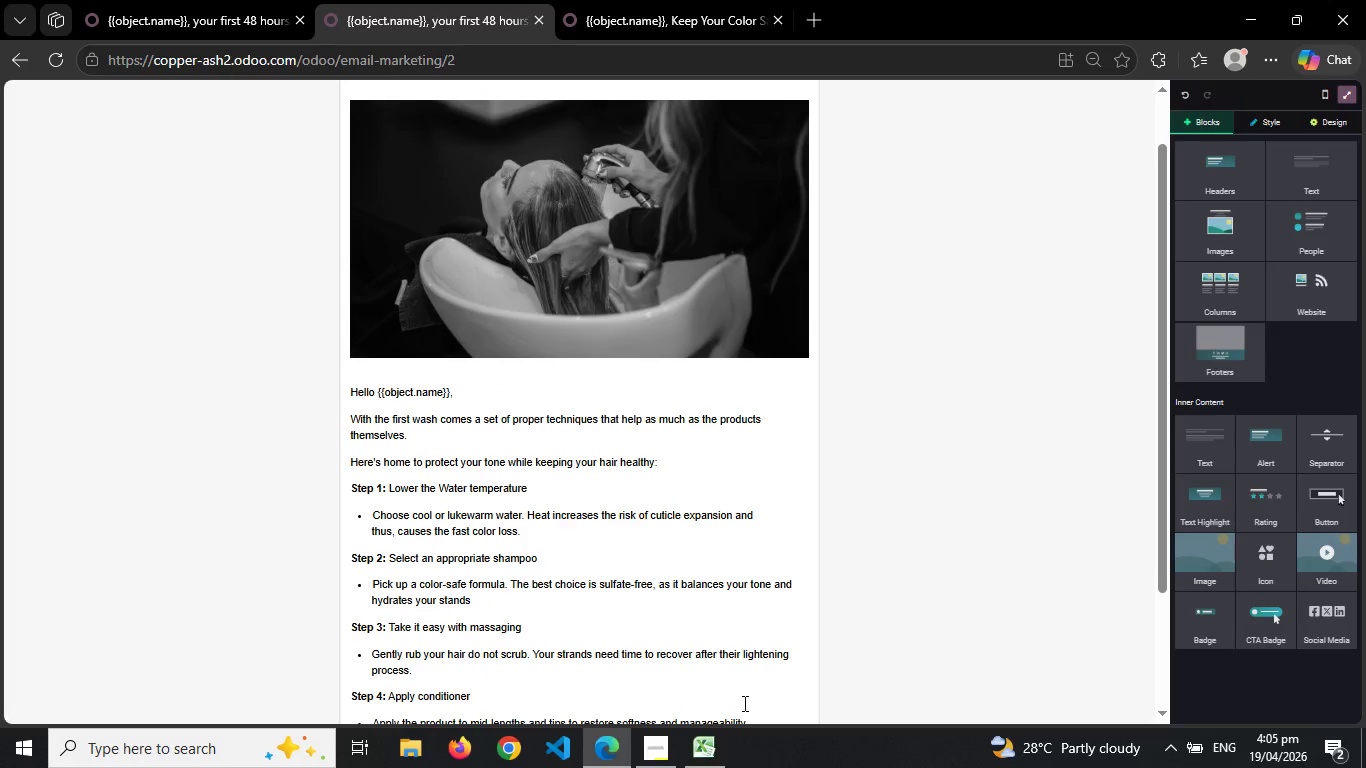 
left_click([713, 757])
 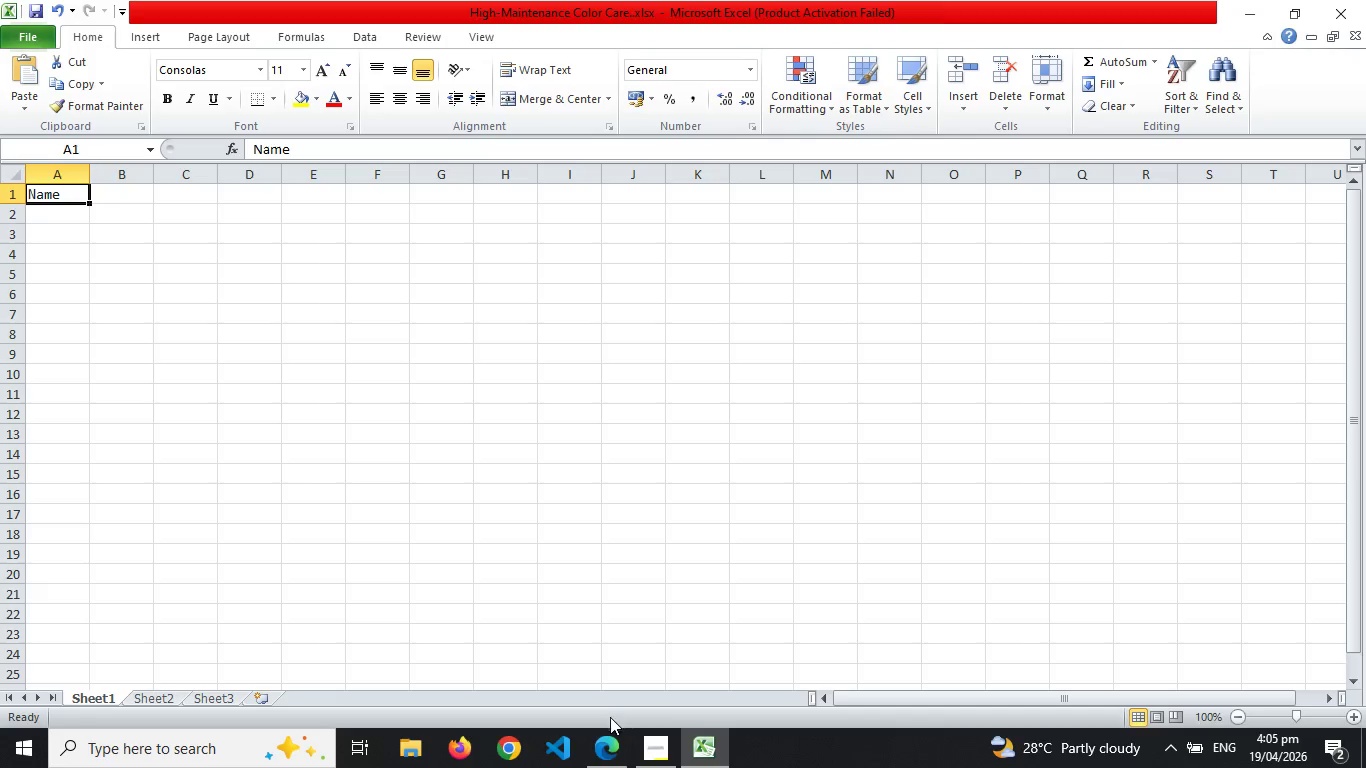 
left_click([662, 757])